 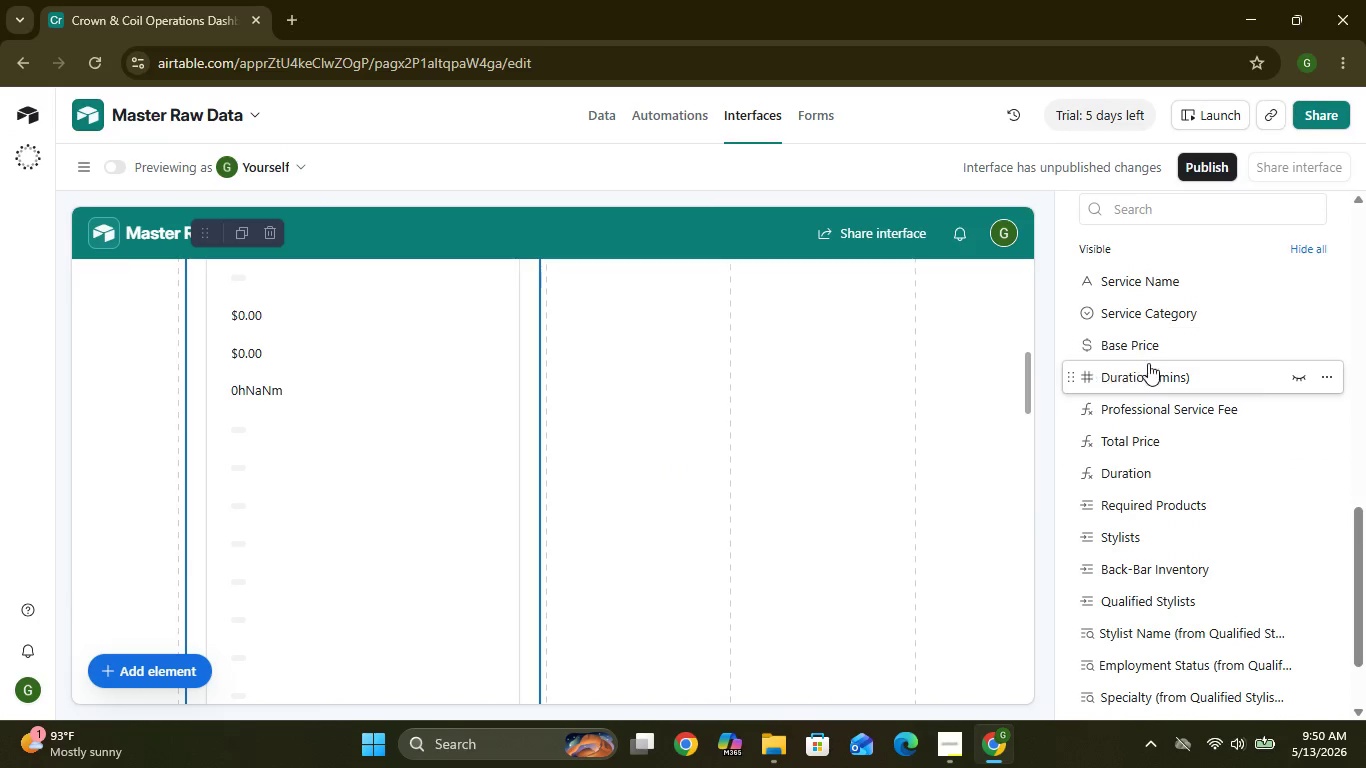 
left_click([1160, 372])
 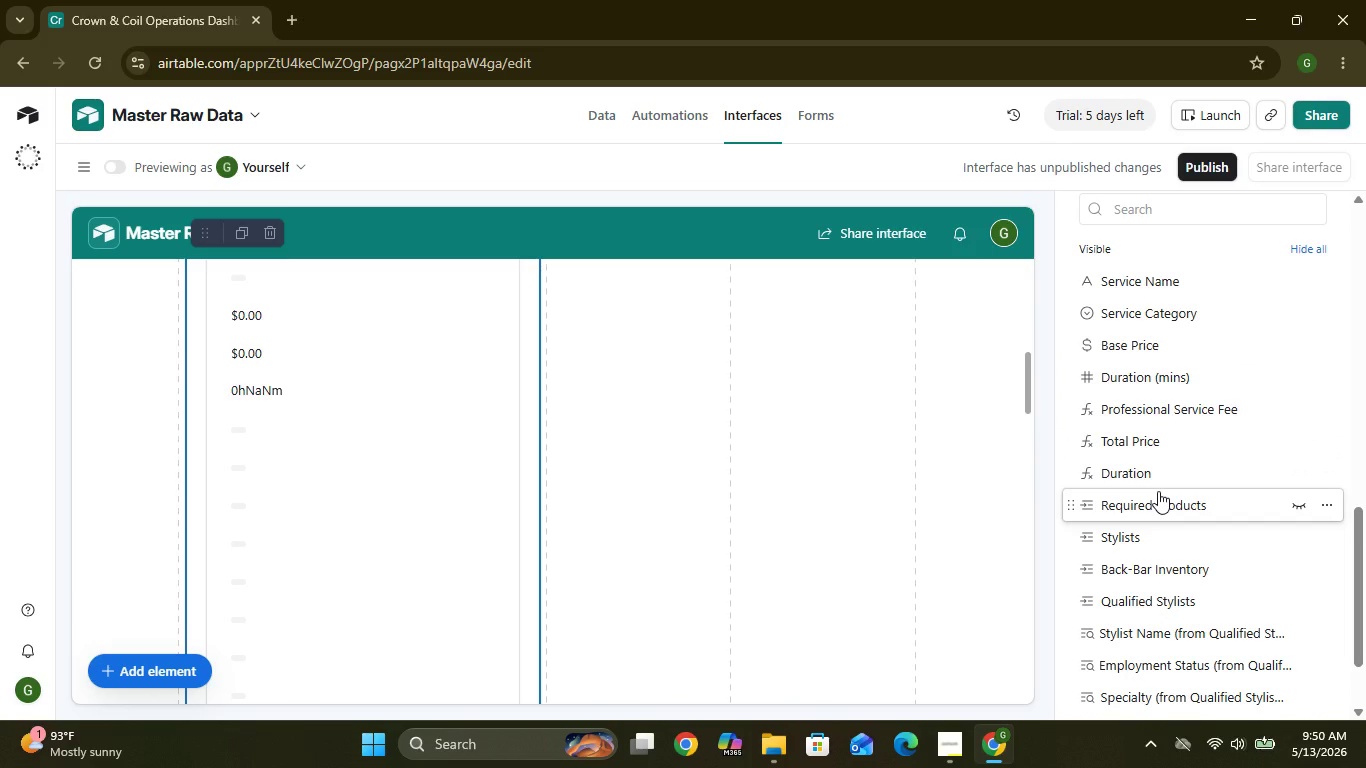 
left_click([1156, 308])
 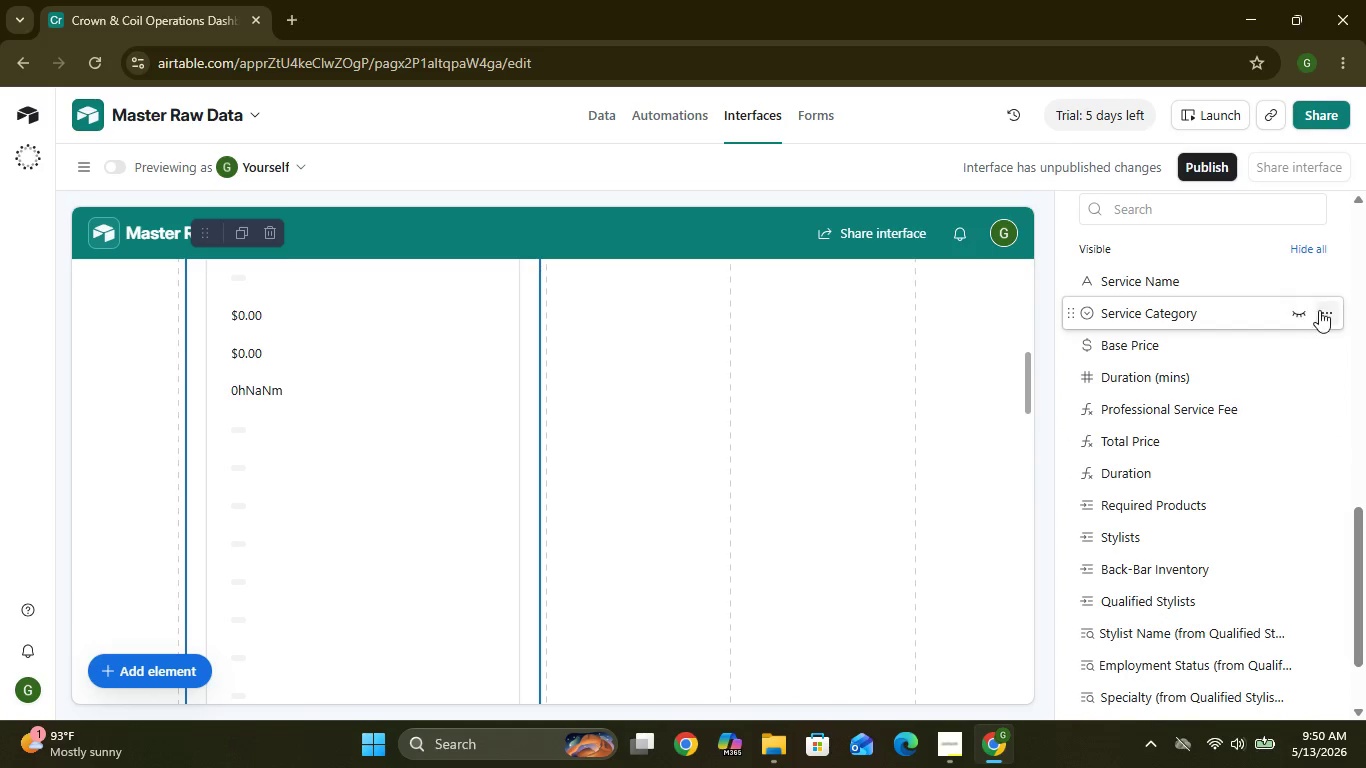 
left_click([1328, 311])
 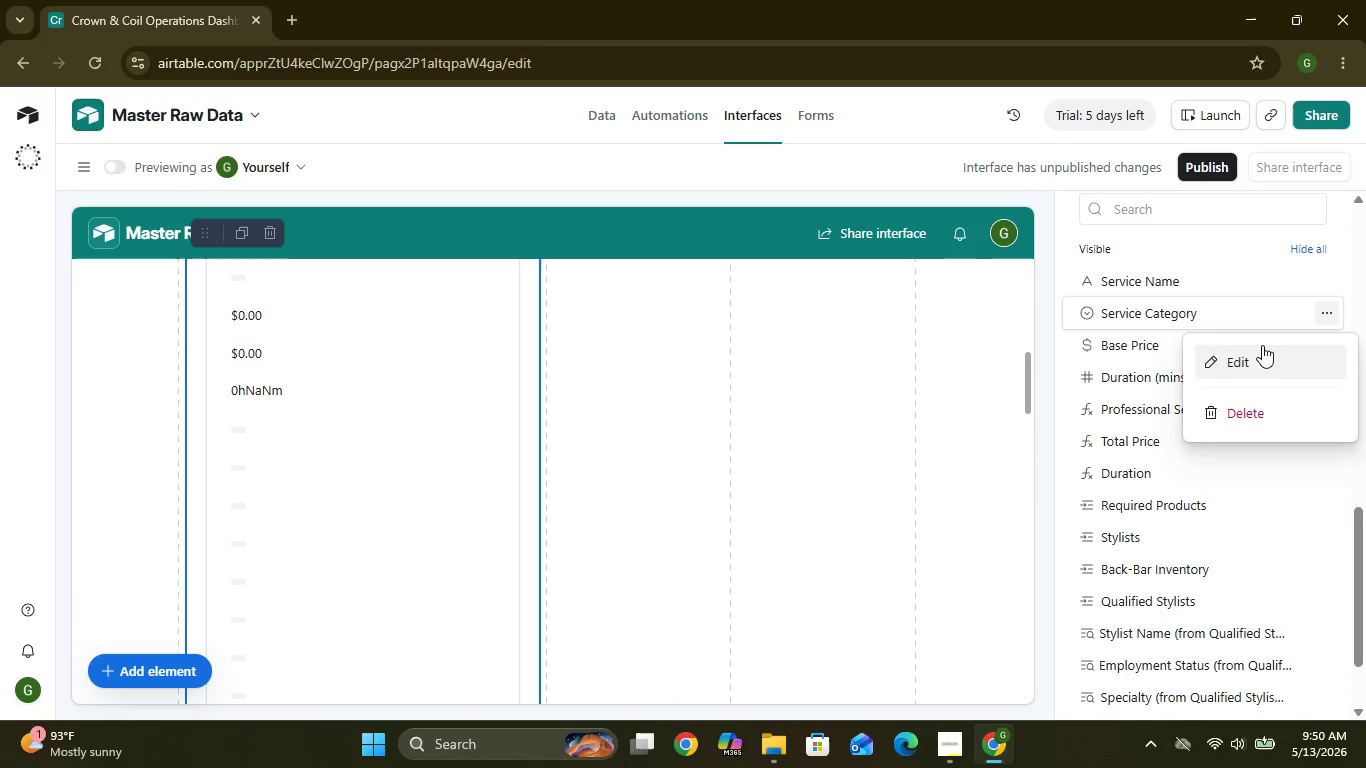 
left_click([1235, 315])
 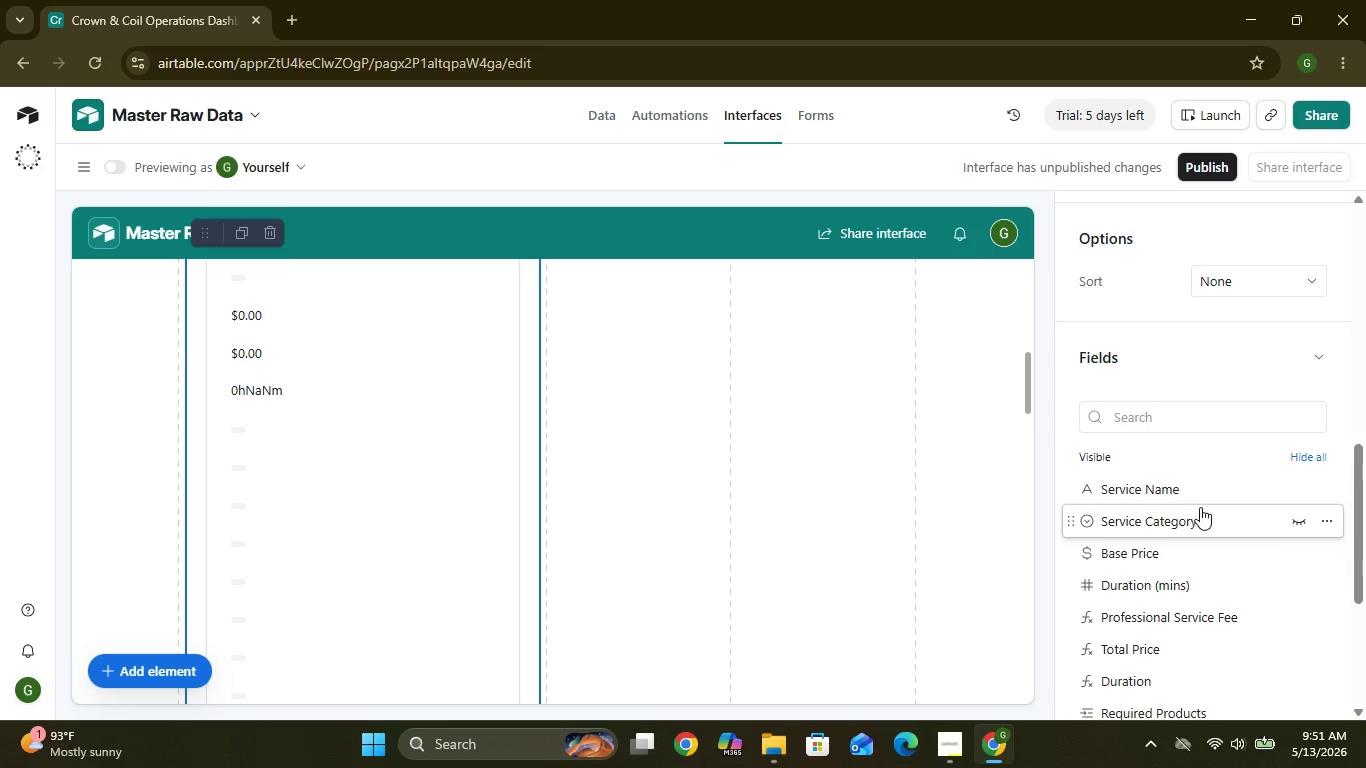 
wait(57.81)
 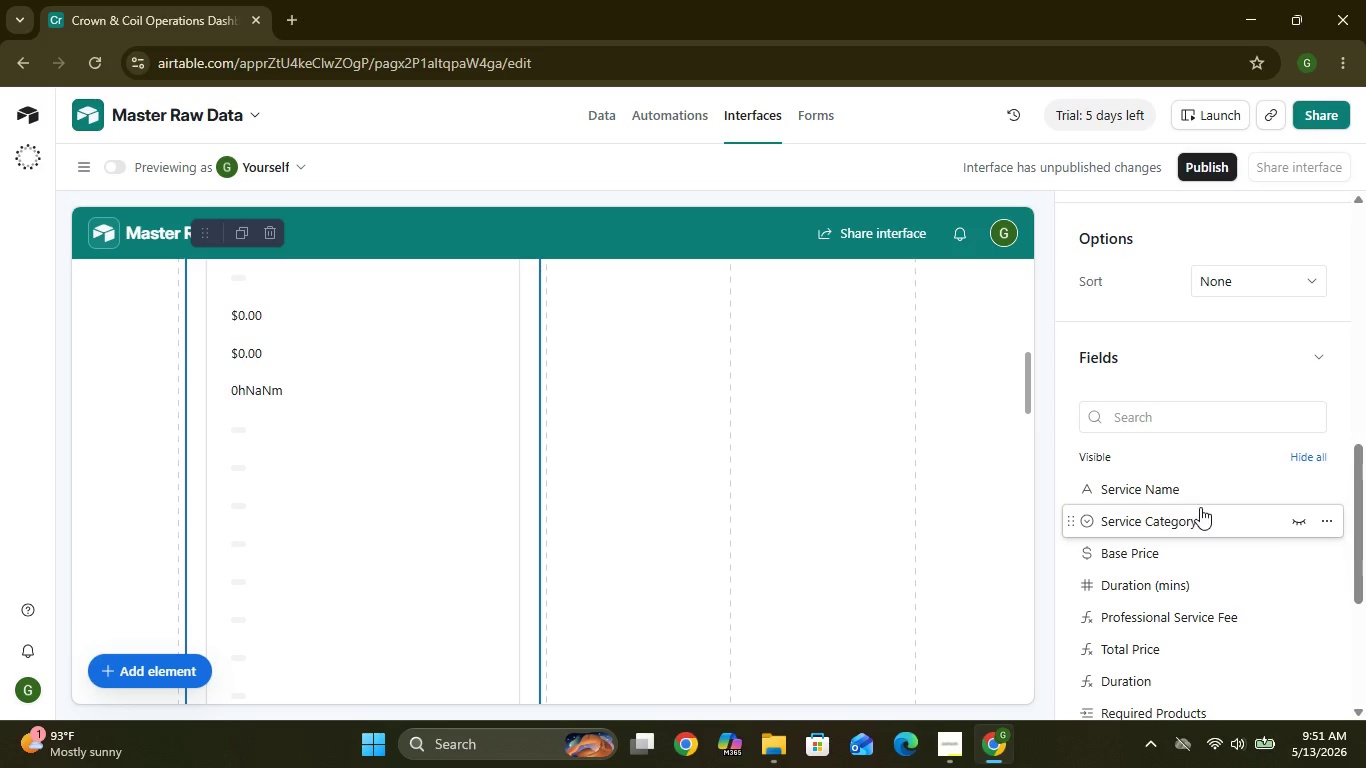 
mouse_move([1161, 628])
 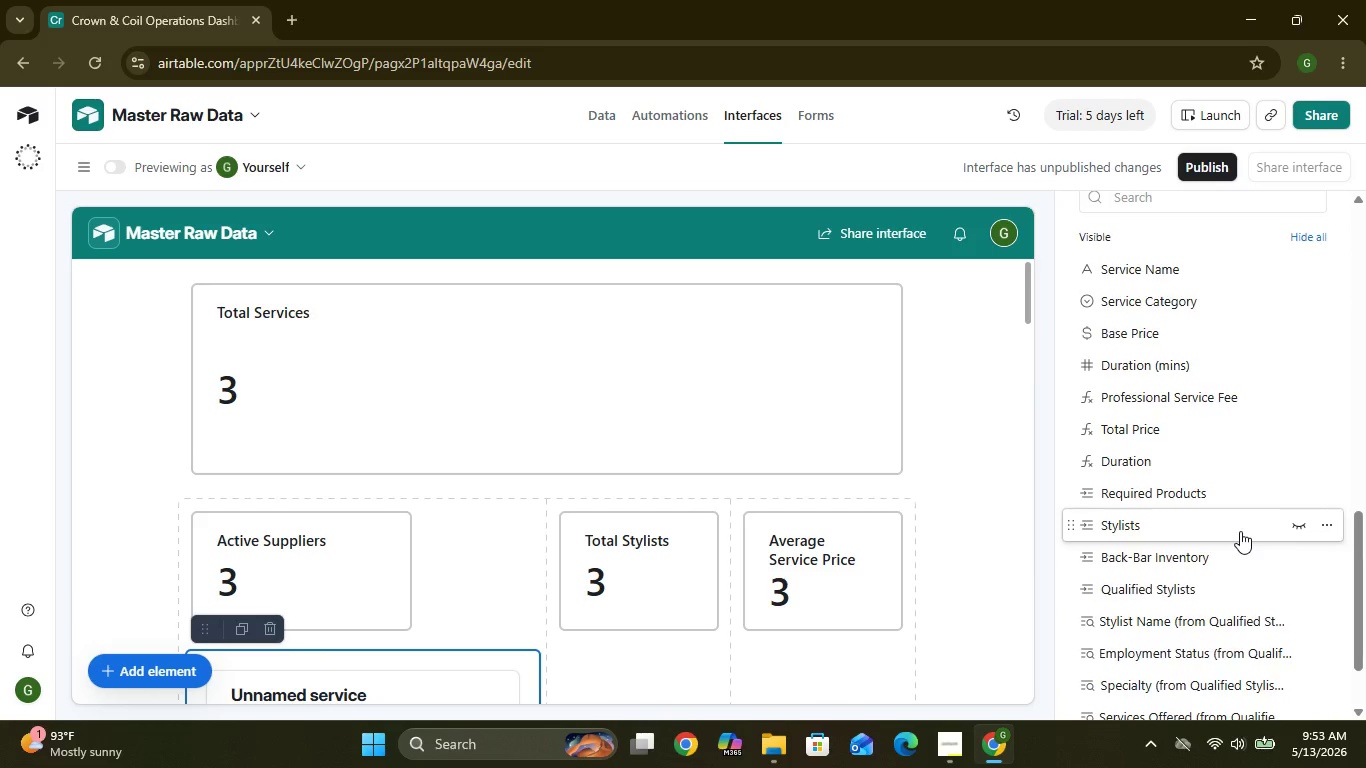 
wait(96.98)
 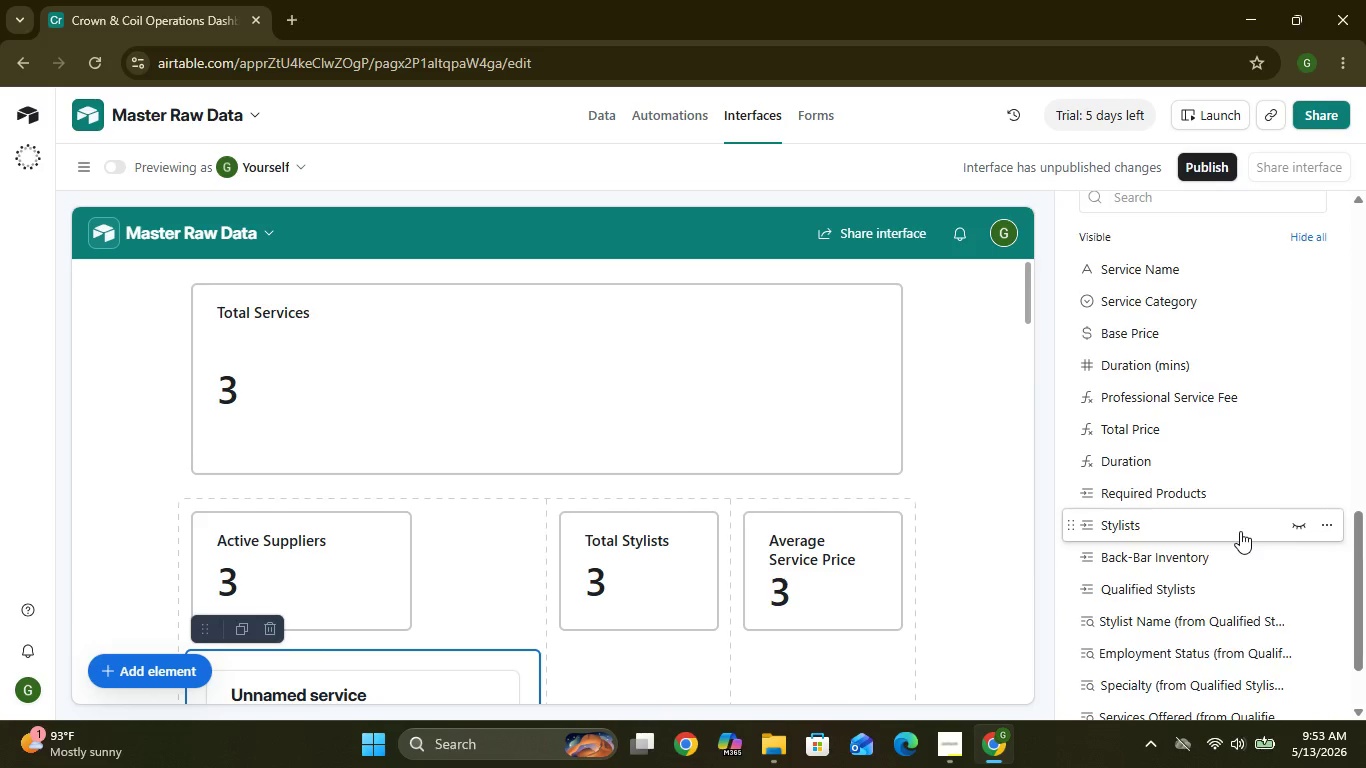 
mouse_move([1242, 740])
 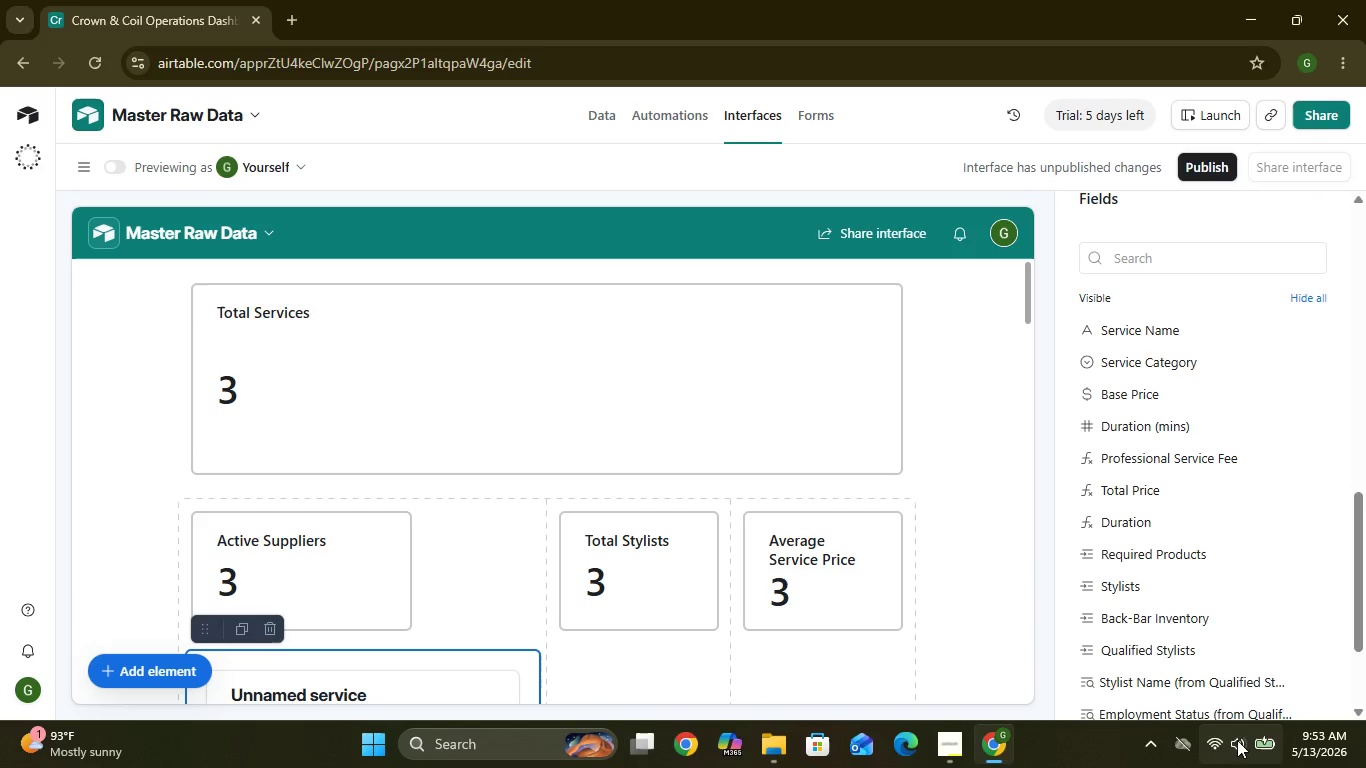 
left_click([1237, 740])
 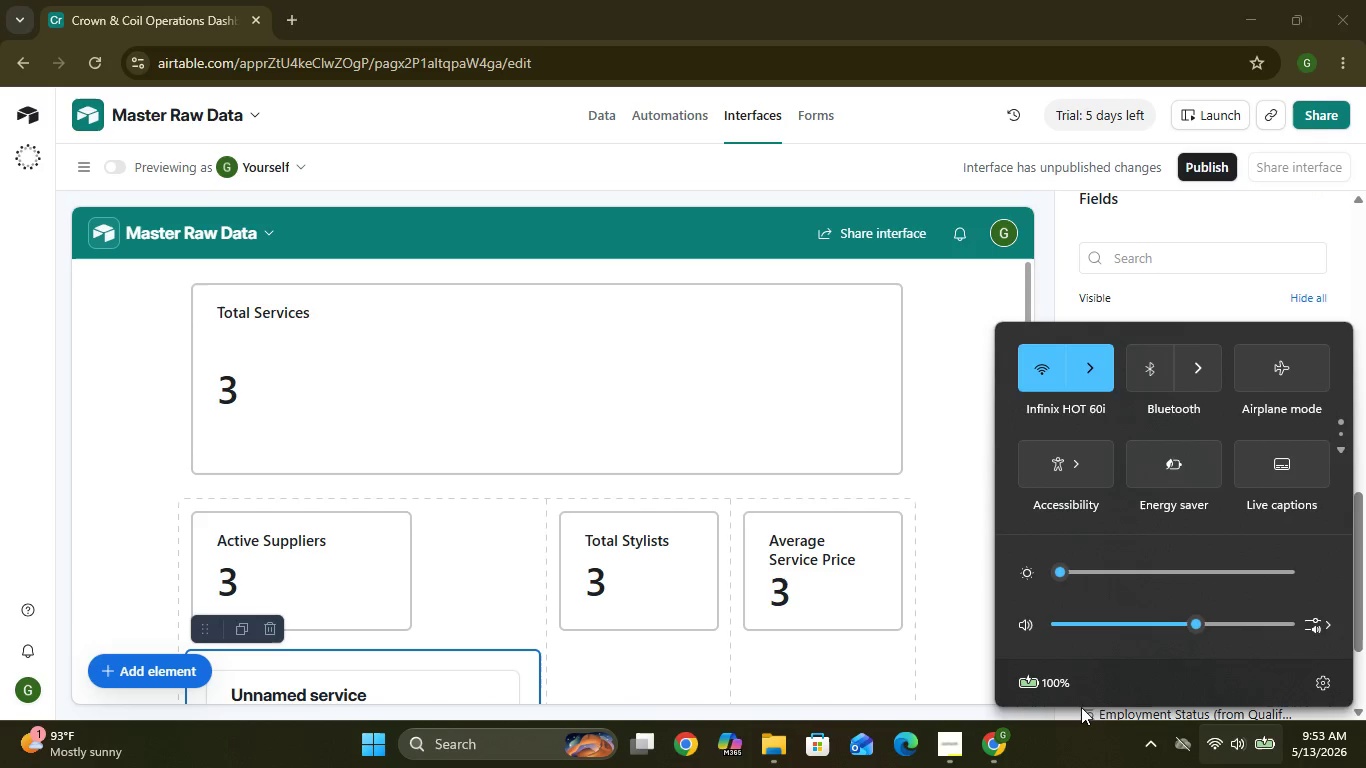 
left_click([927, 630])
 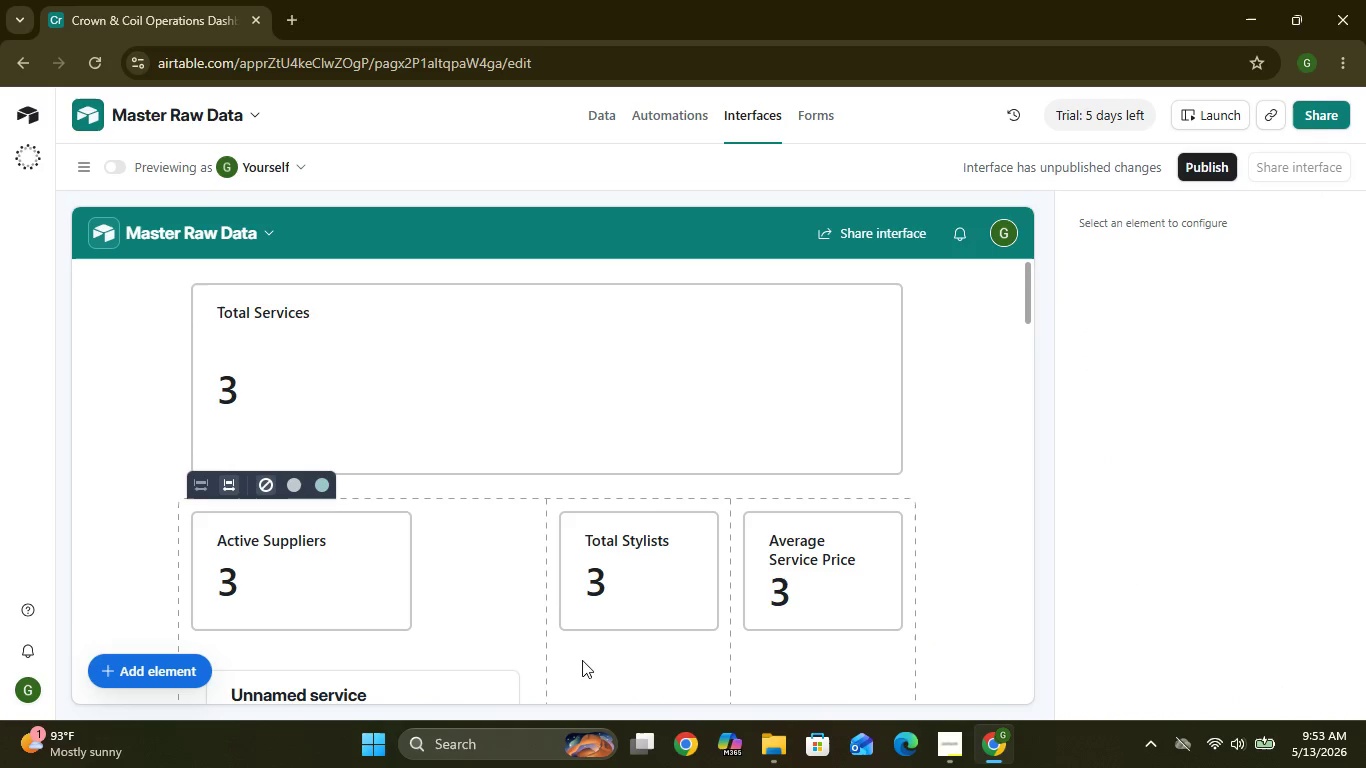 
left_click([478, 688])
 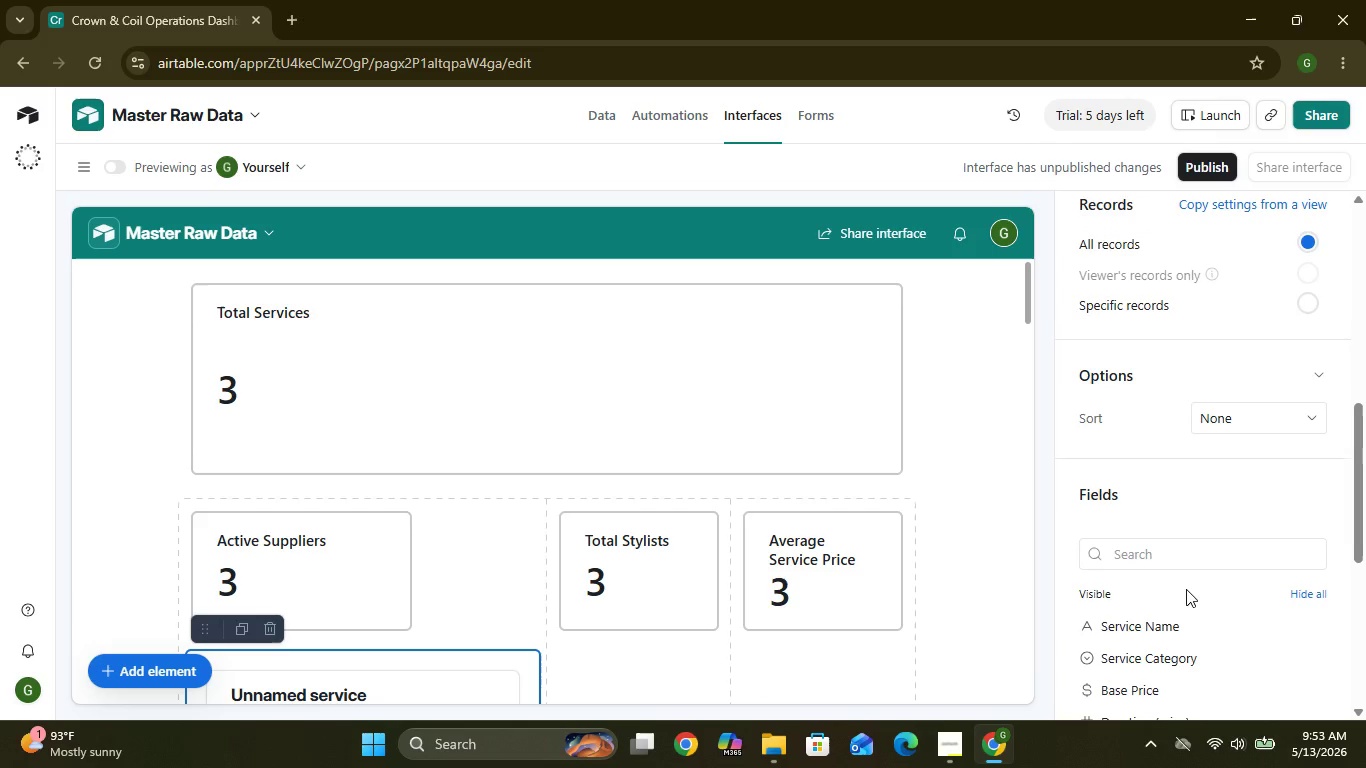 
wait(19.23)
 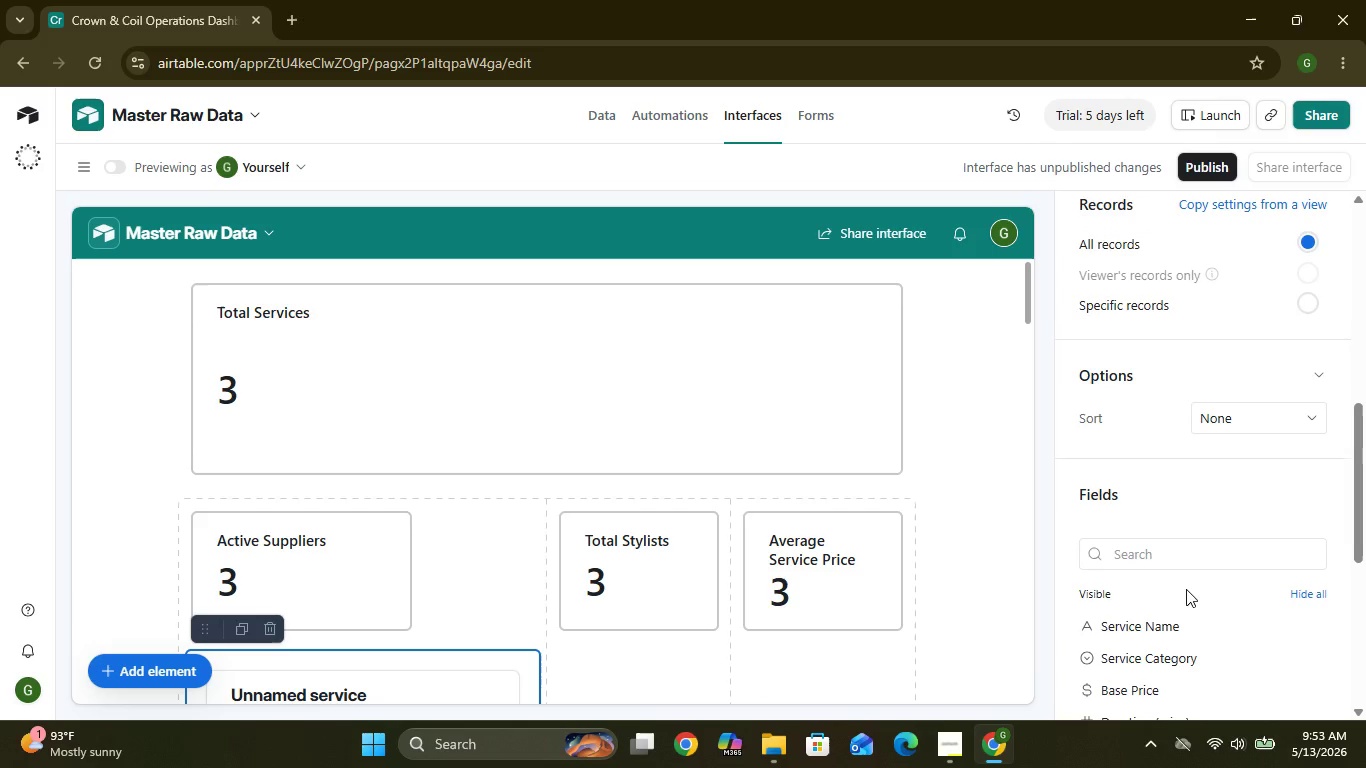 
left_click([1179, 522])
 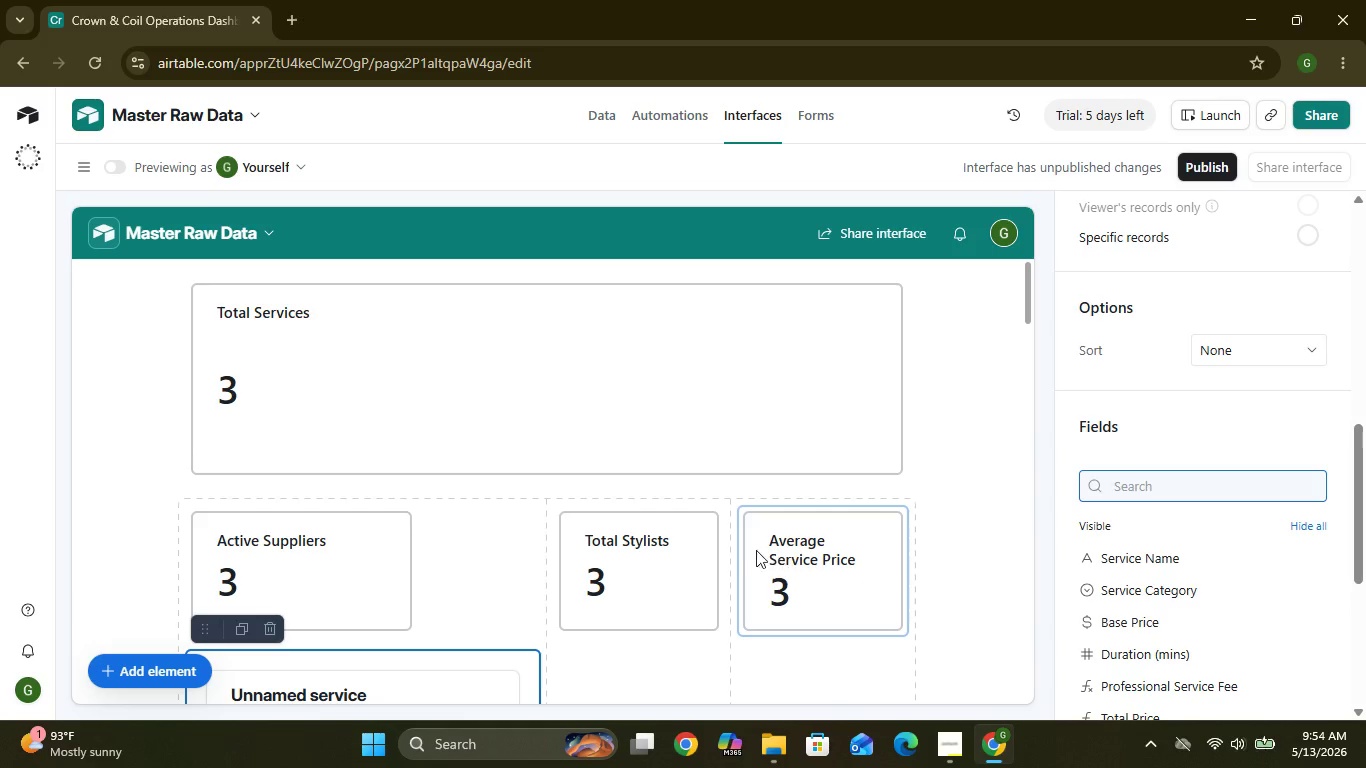 
wait(6.69)
 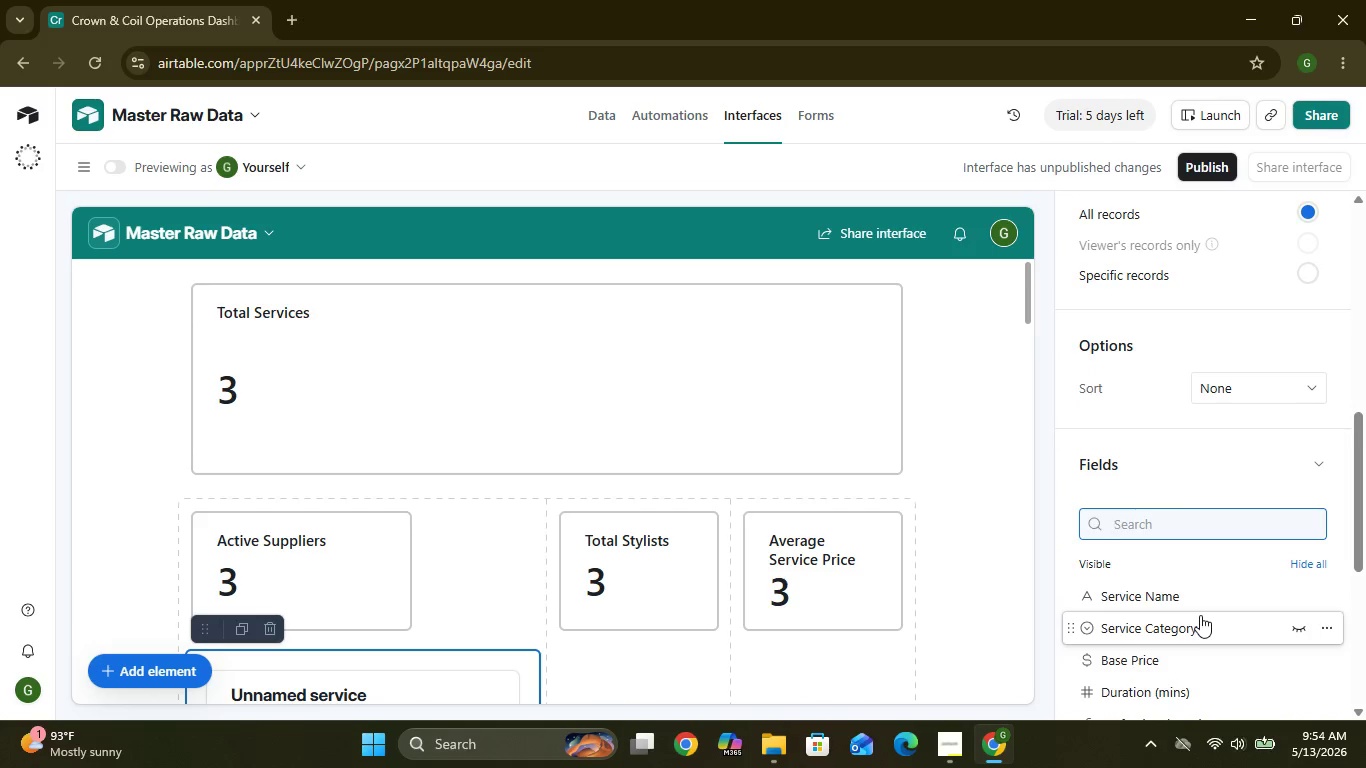 
mouse_move([1143, 315])
 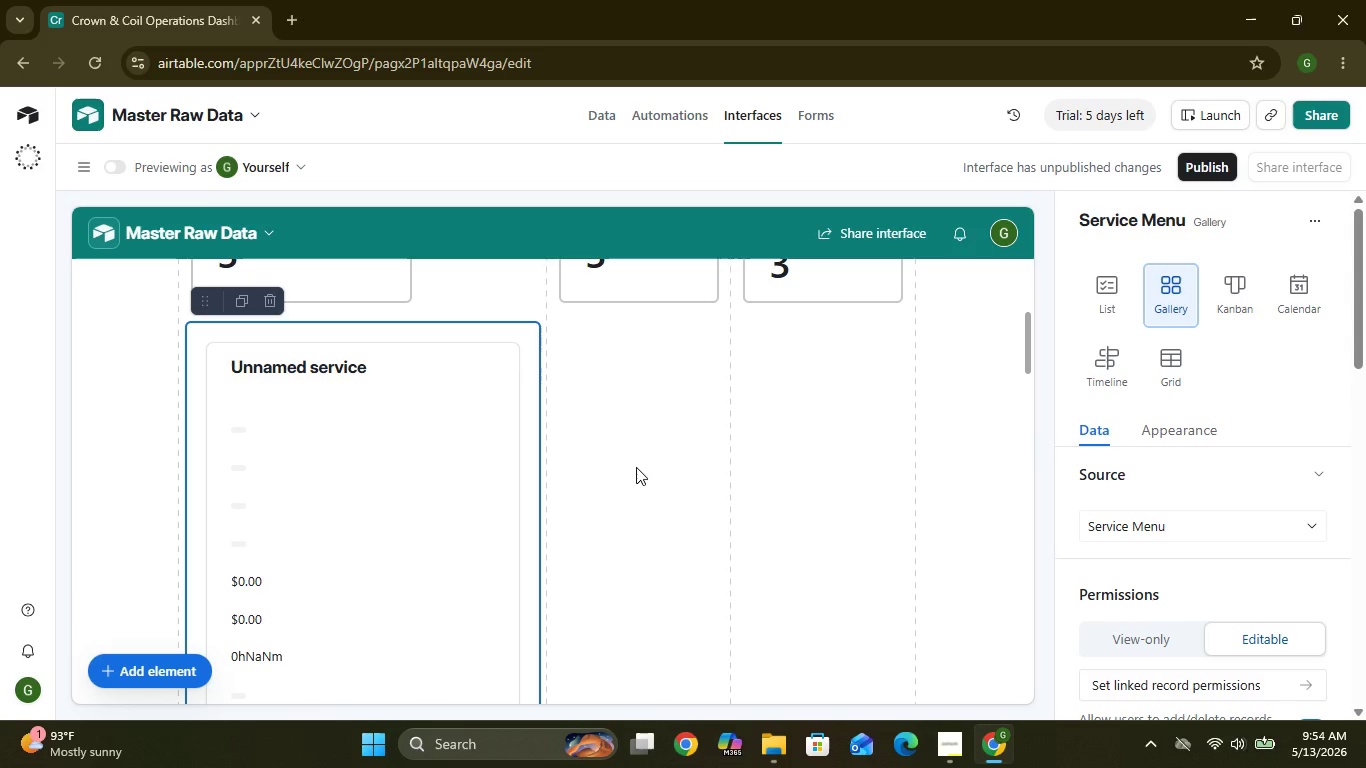 
wait(22.49)
 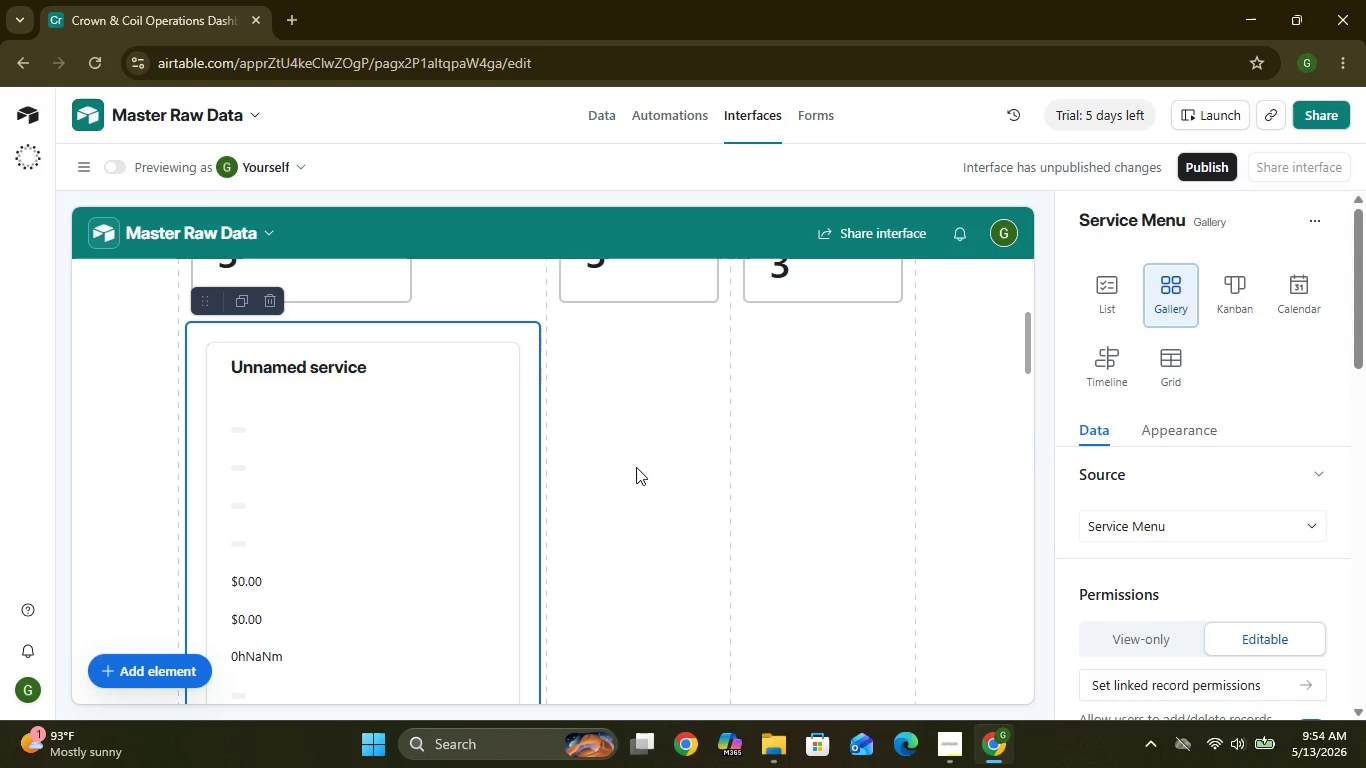 
mouse_move([1194, 553])
 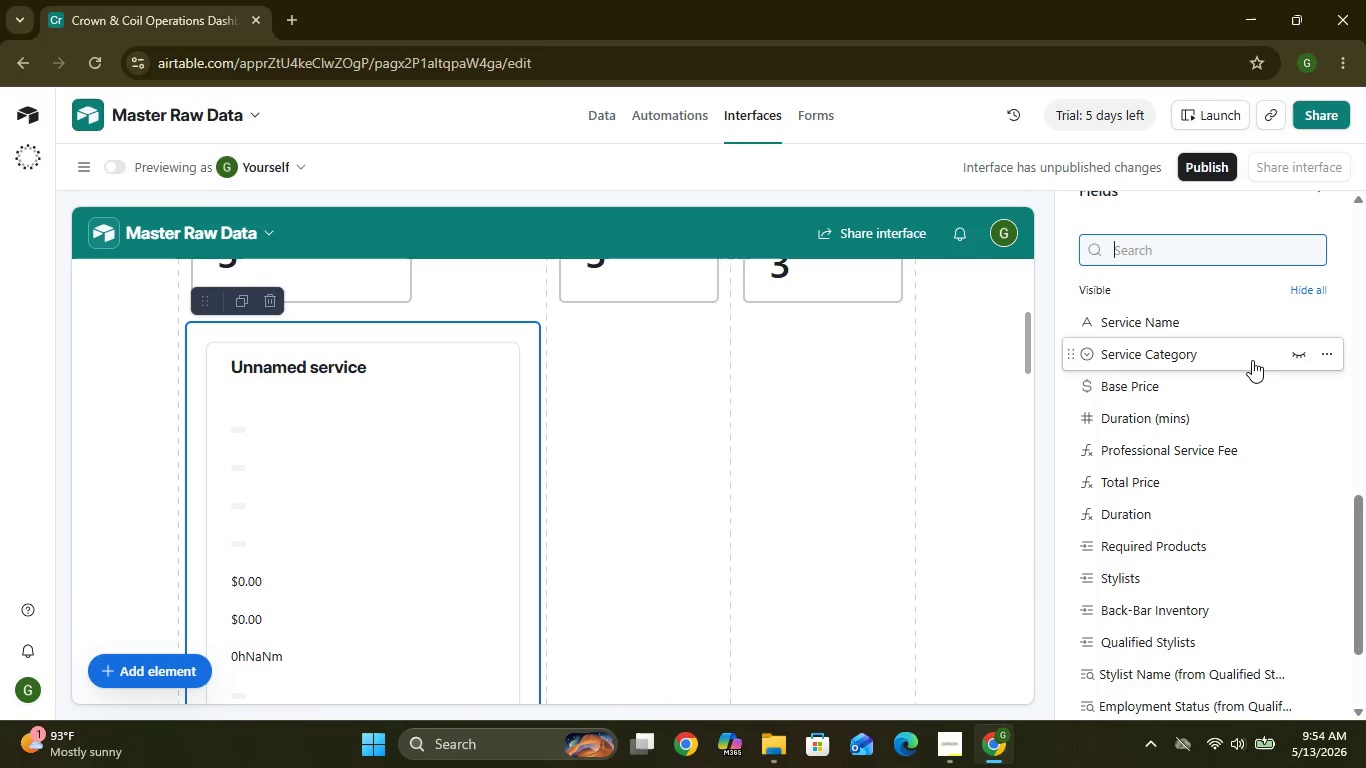 
wait(15.02)
 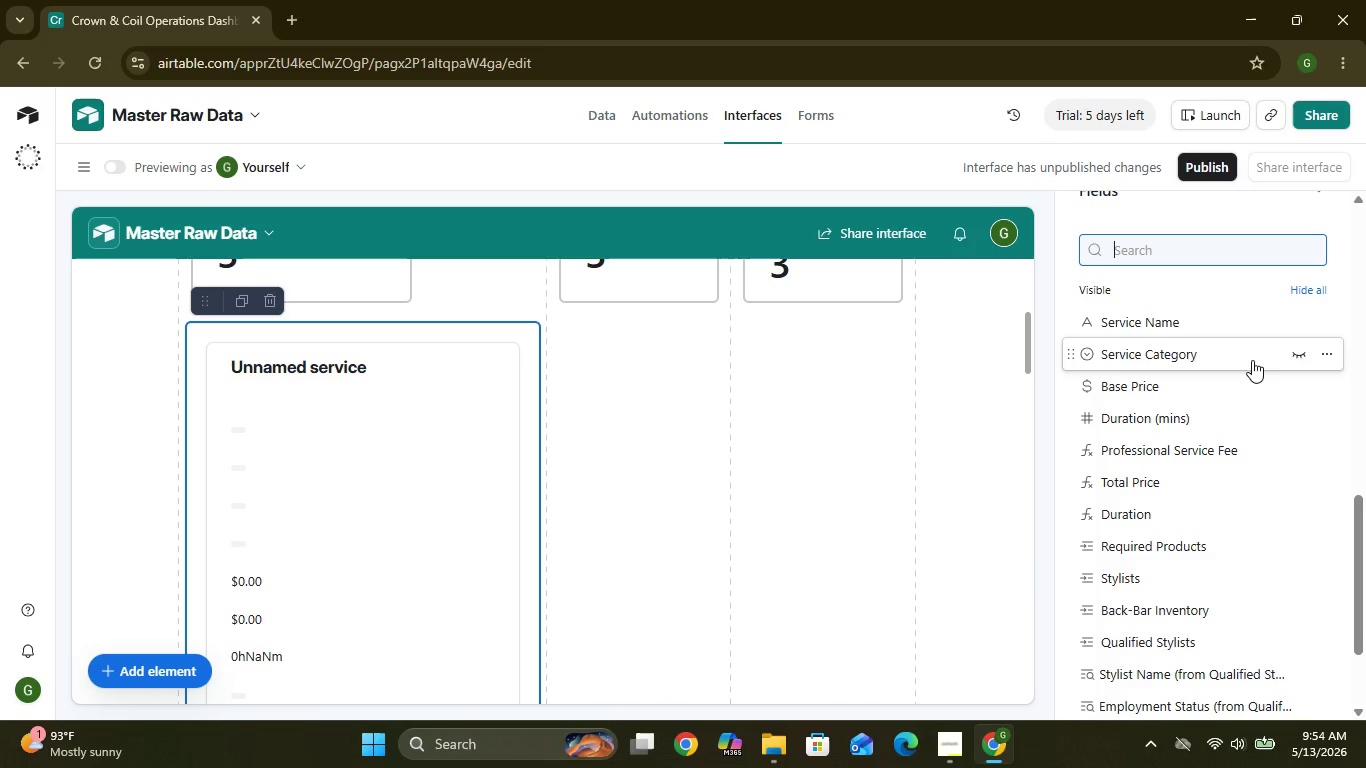 
left_click([1303, 415])
 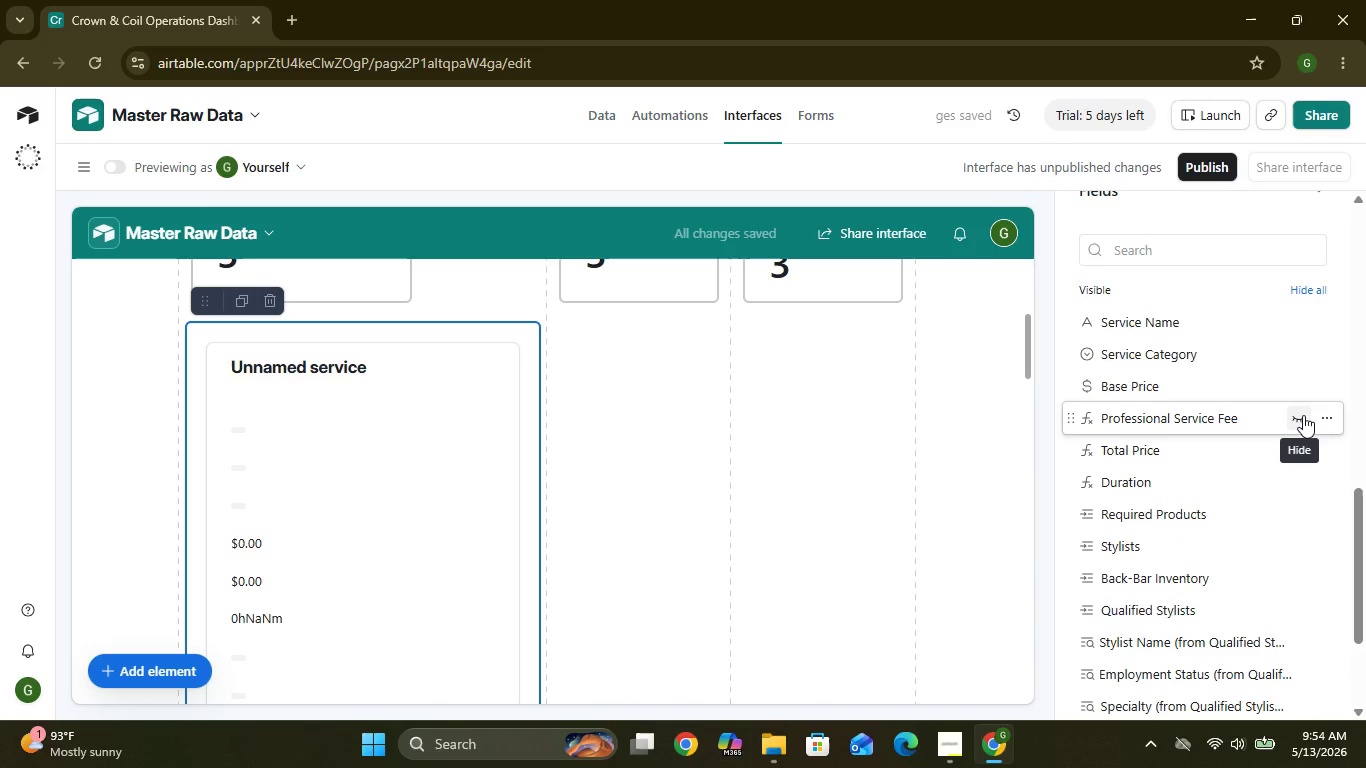 
wait(8.81)
 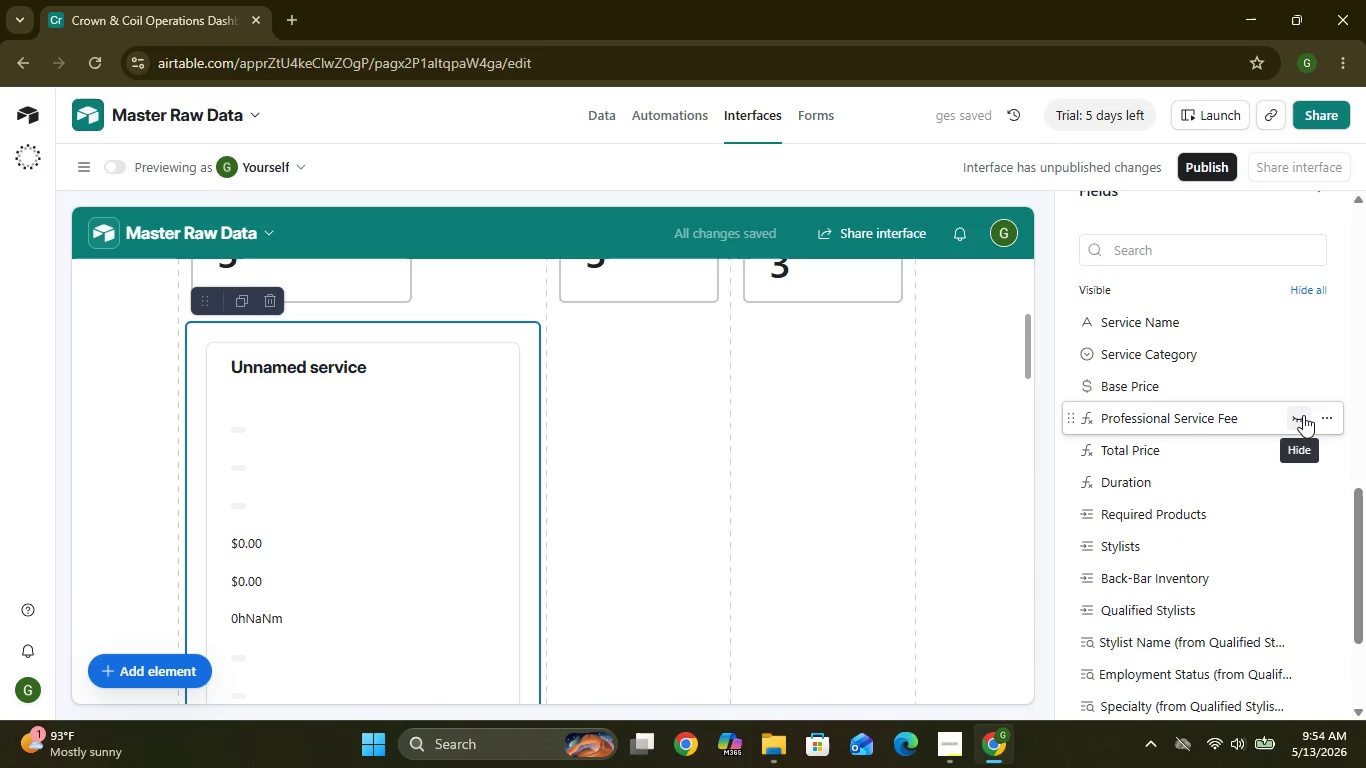 
left_click([1296, 678])
 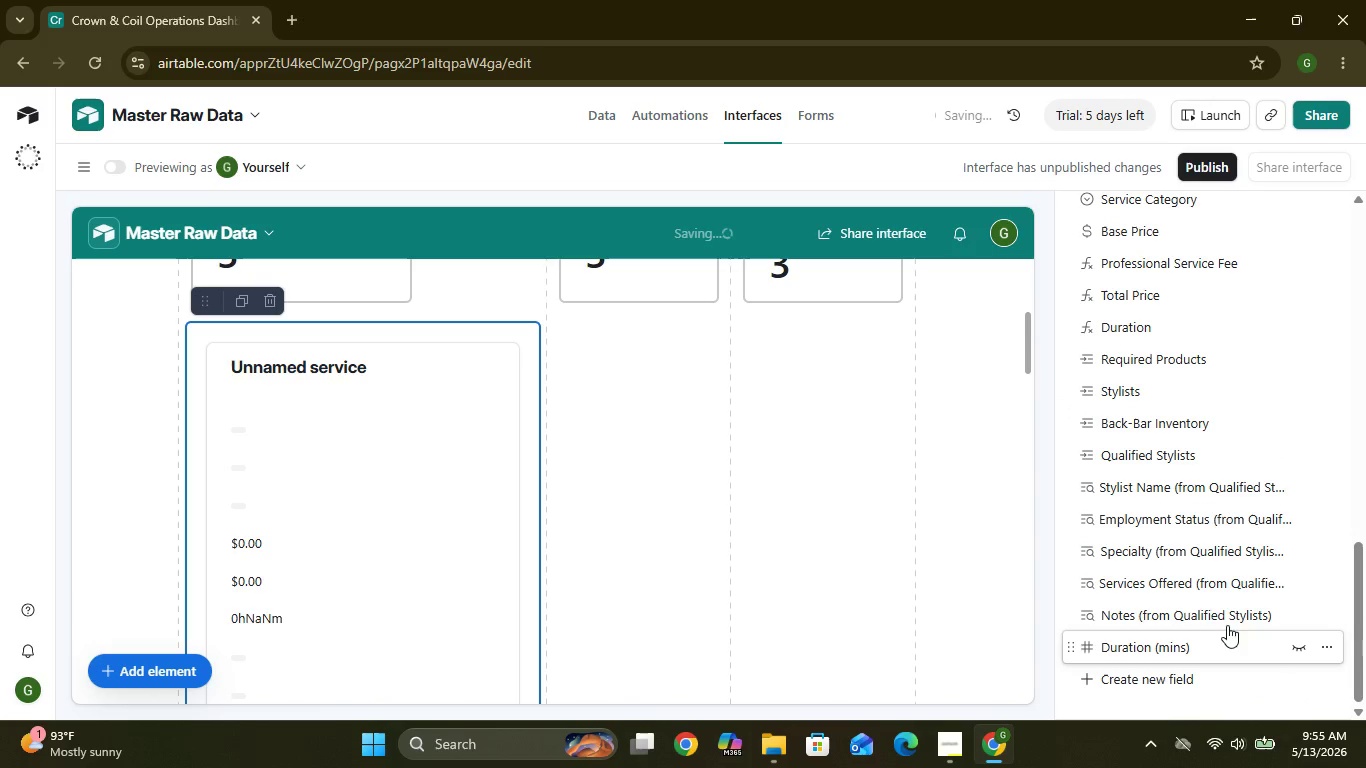 
mouse_move([1198, 592])
 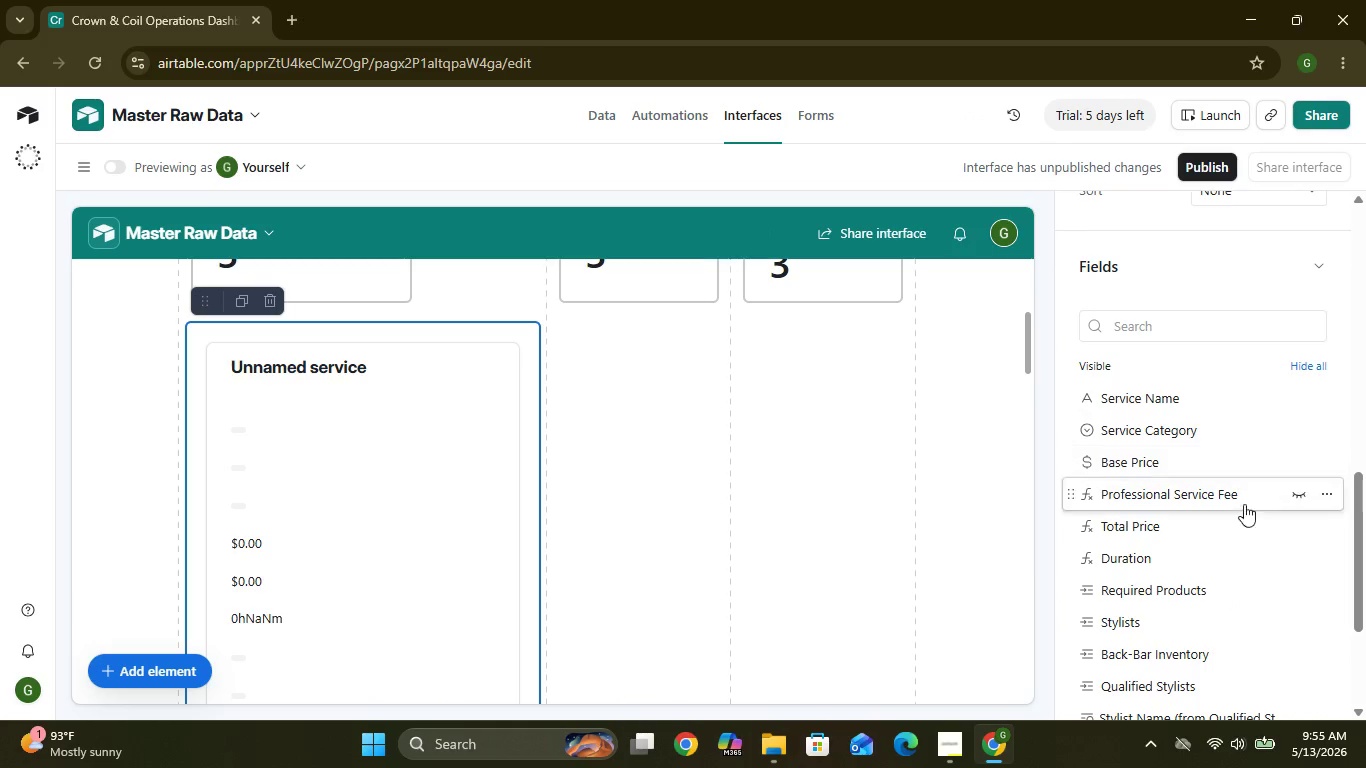 
wait(9.96)
 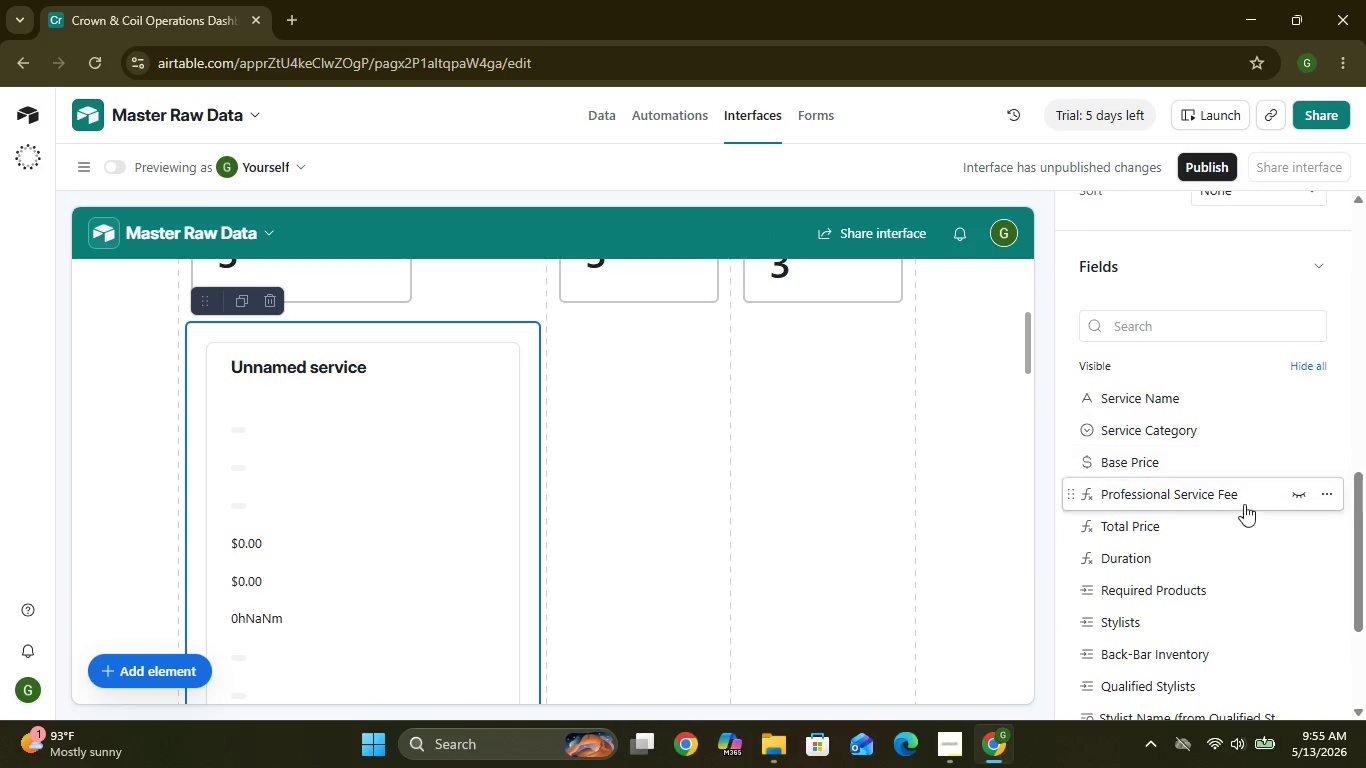 
left_click([1297, 493])
 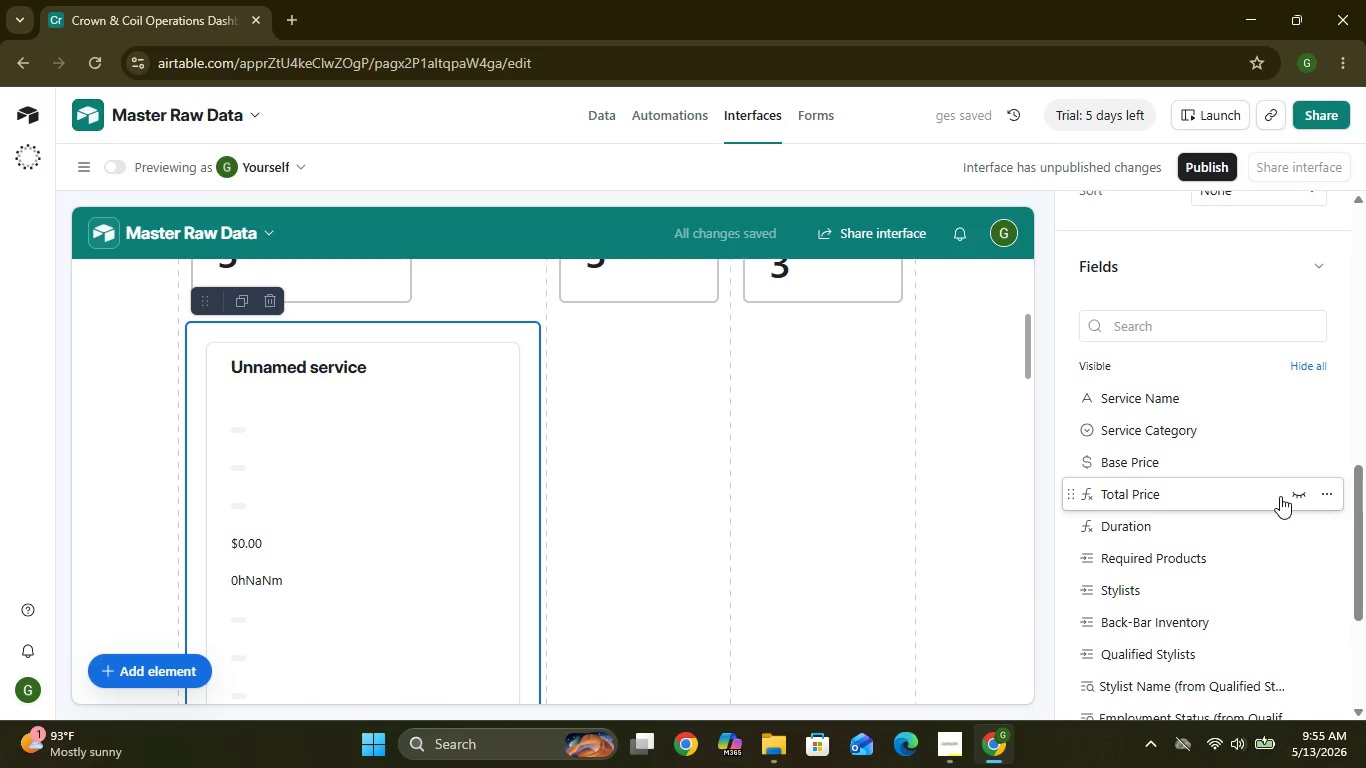 
left_click([1298, 497])
 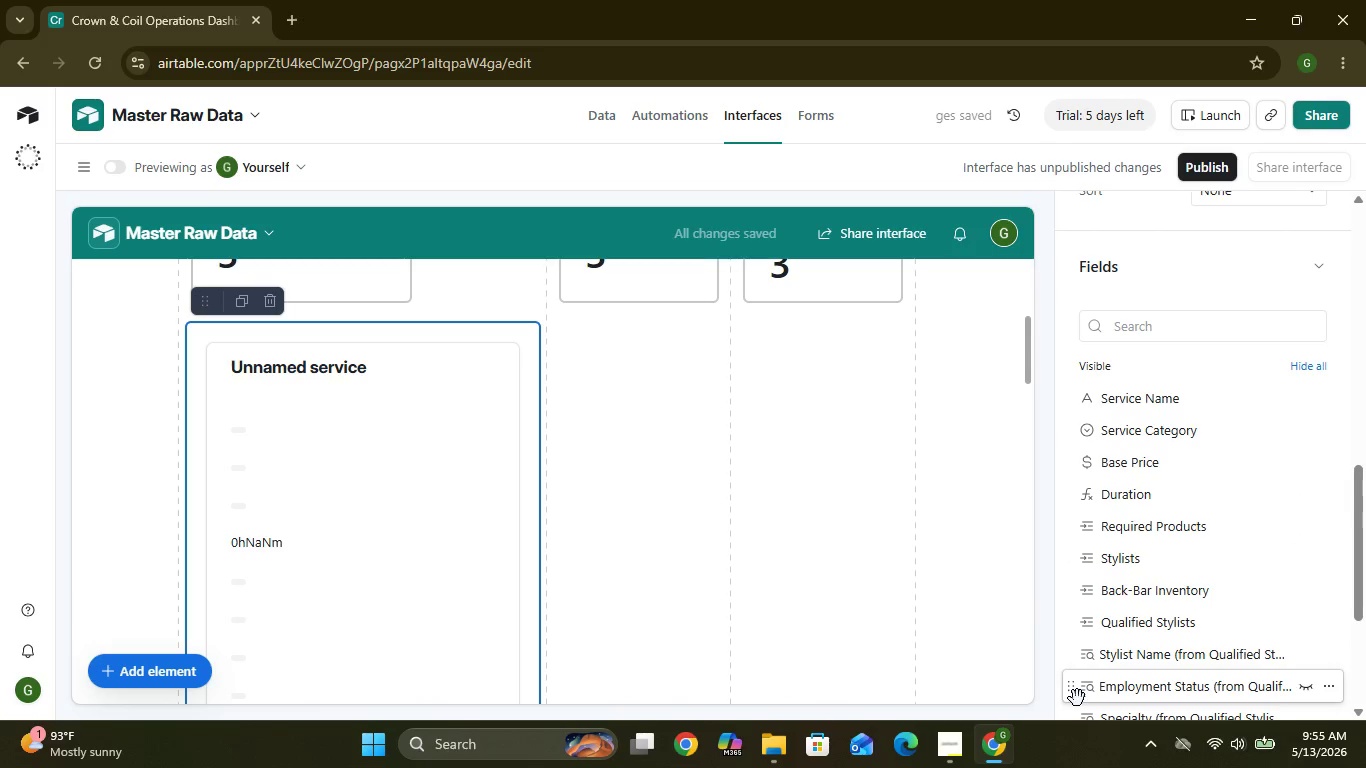 
left_click([1010, 757])
 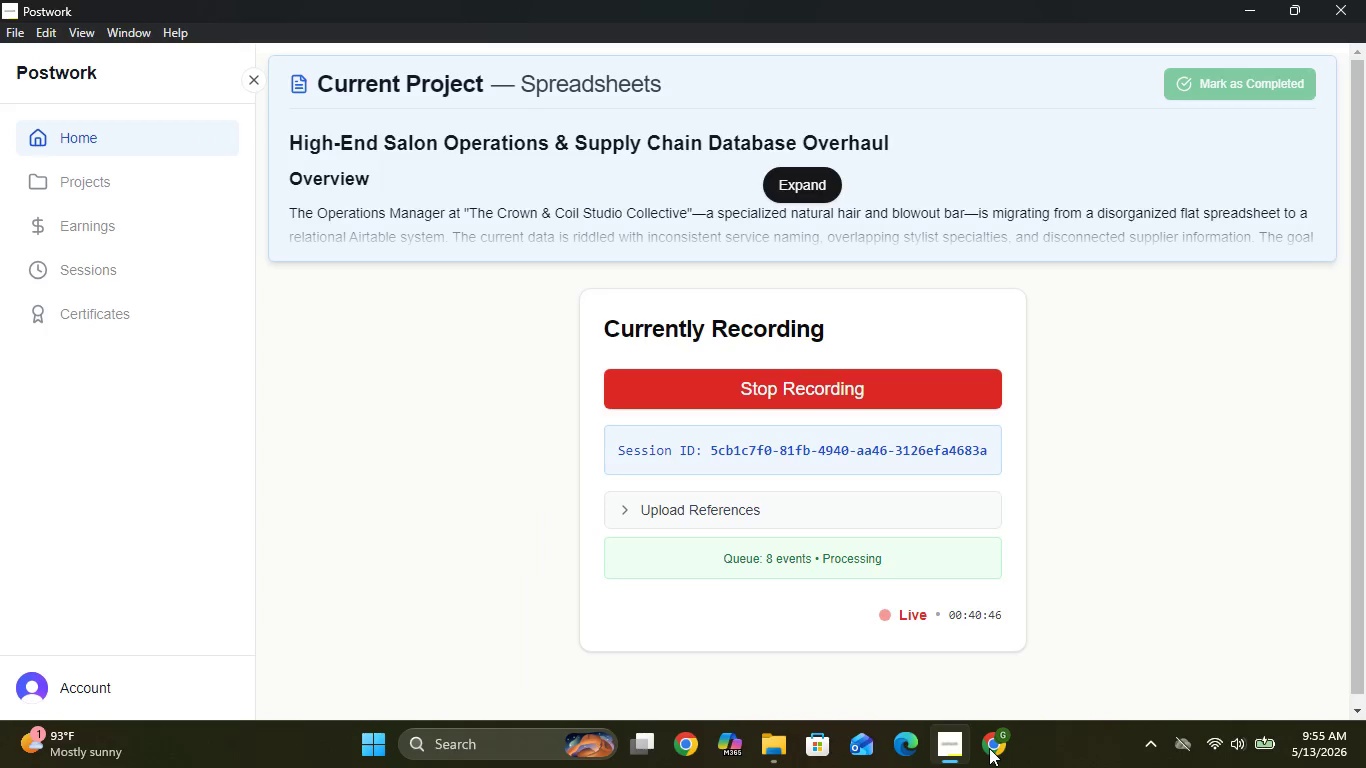 
left_click([992, 743])
 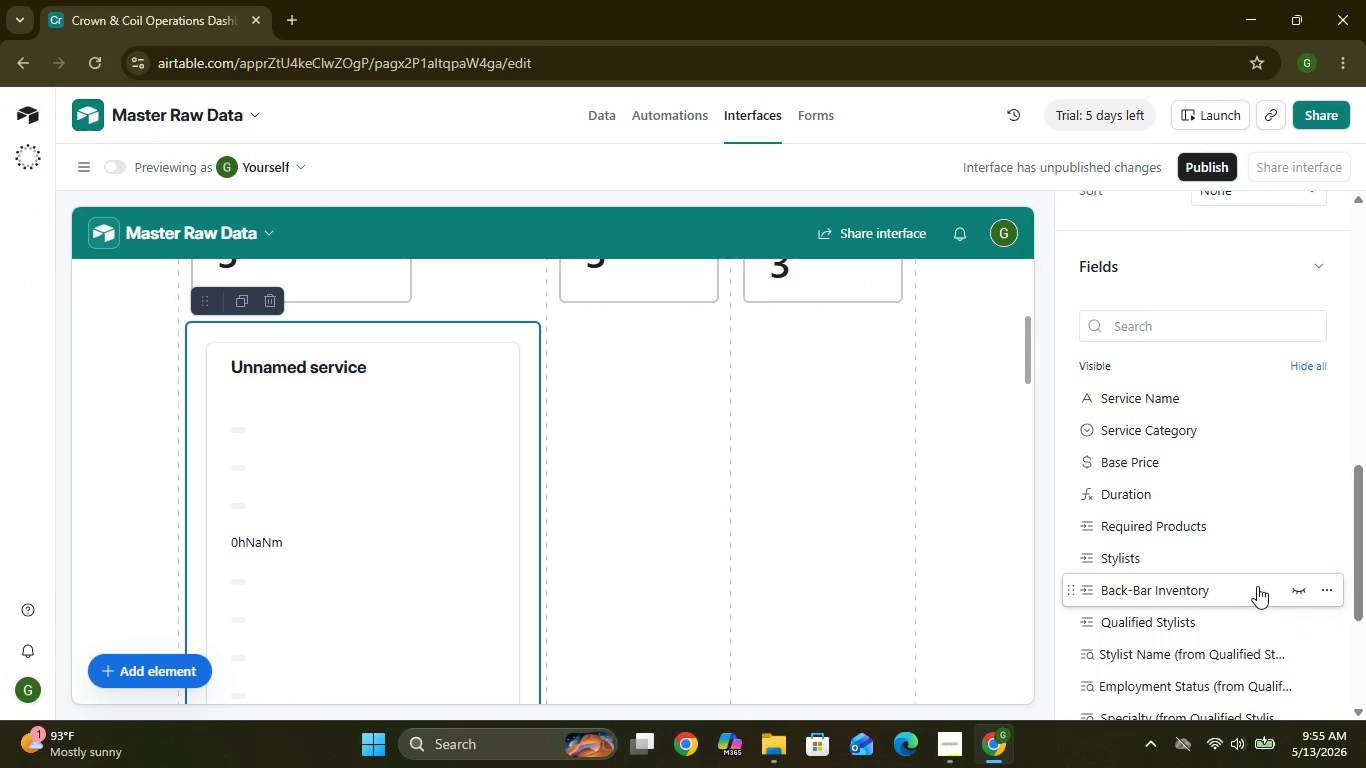 
wait(5.06)
 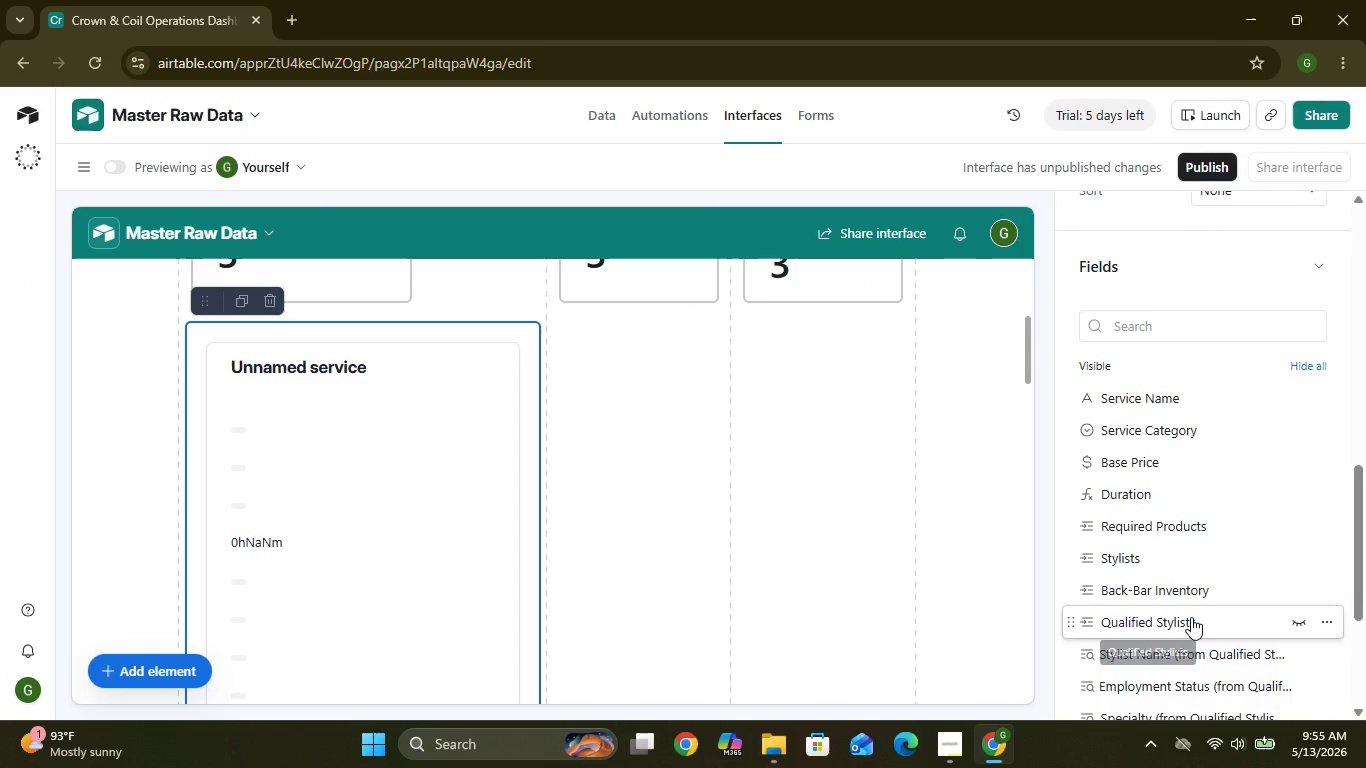 
left_click([1292, 592])
 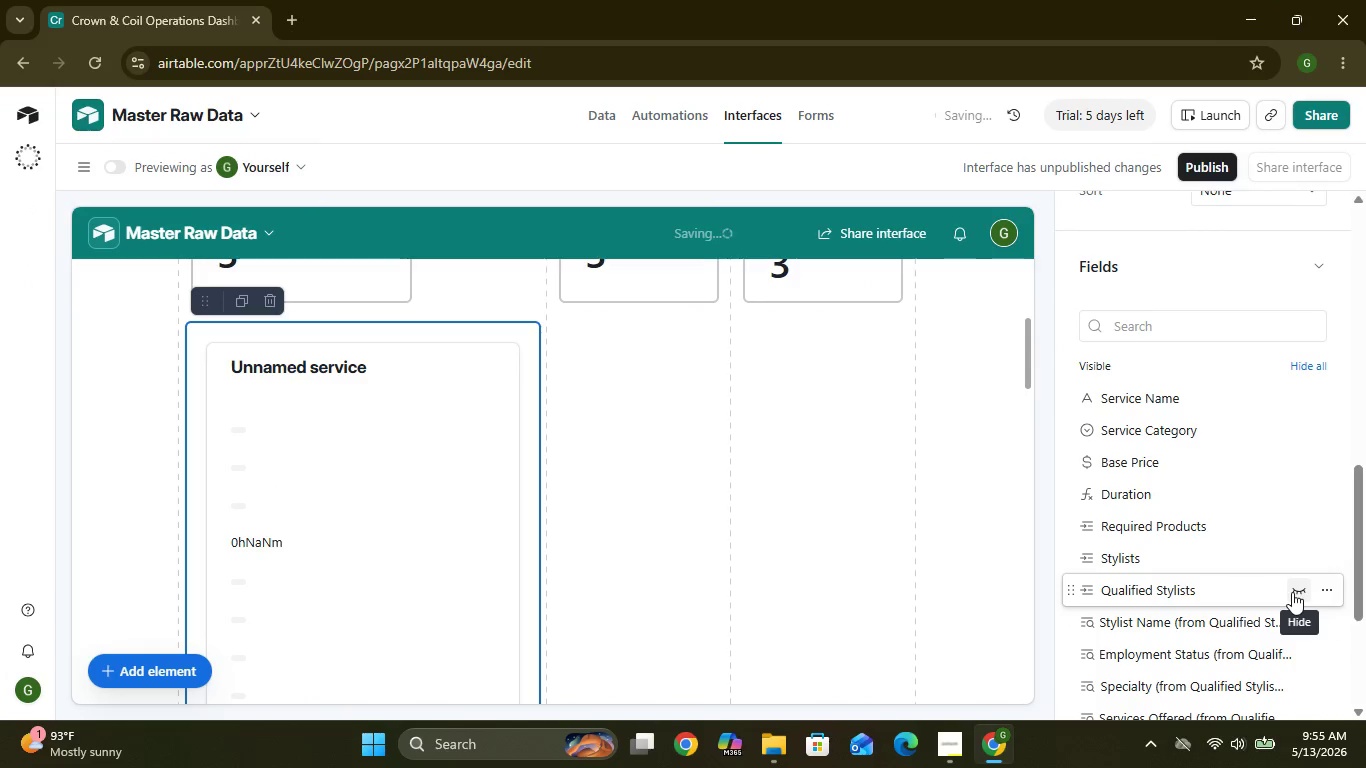 
left_click([1292, 592])
 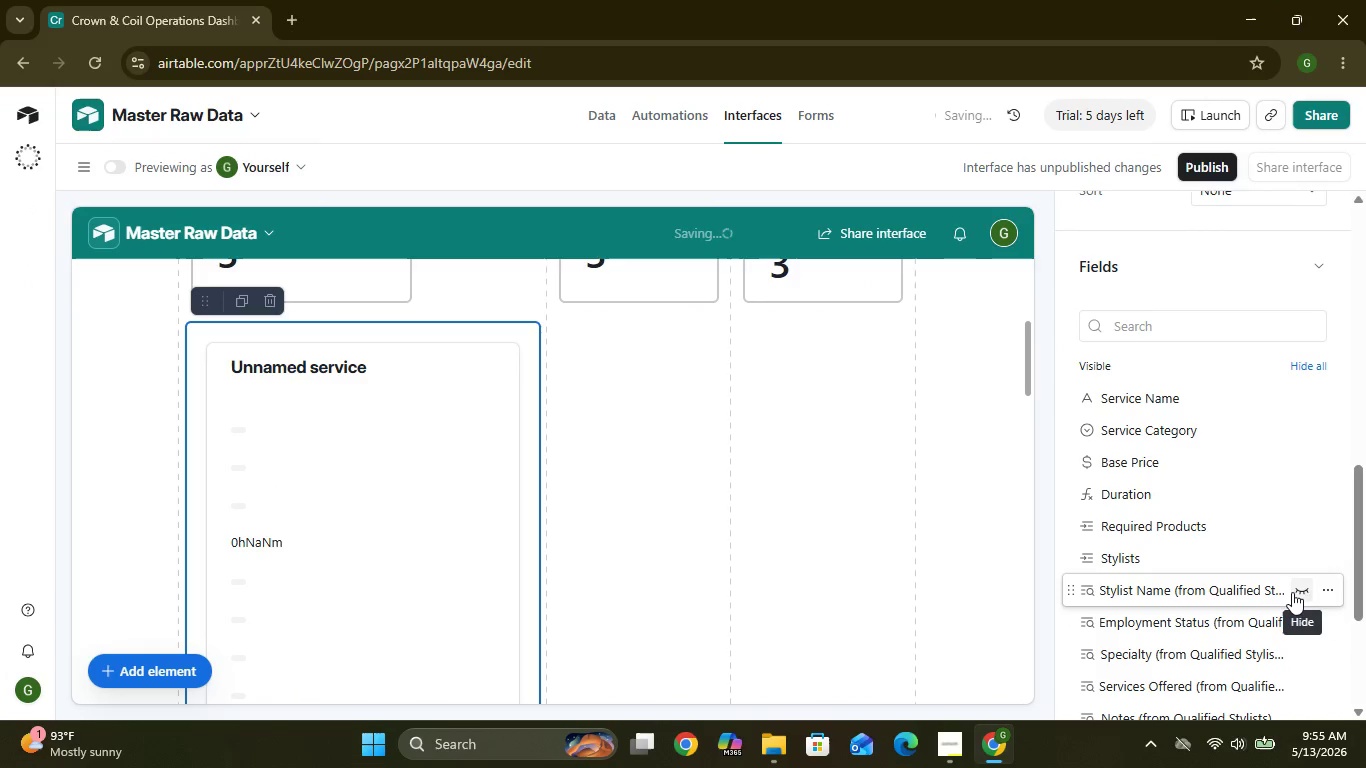 
left_click([1295, 592])
 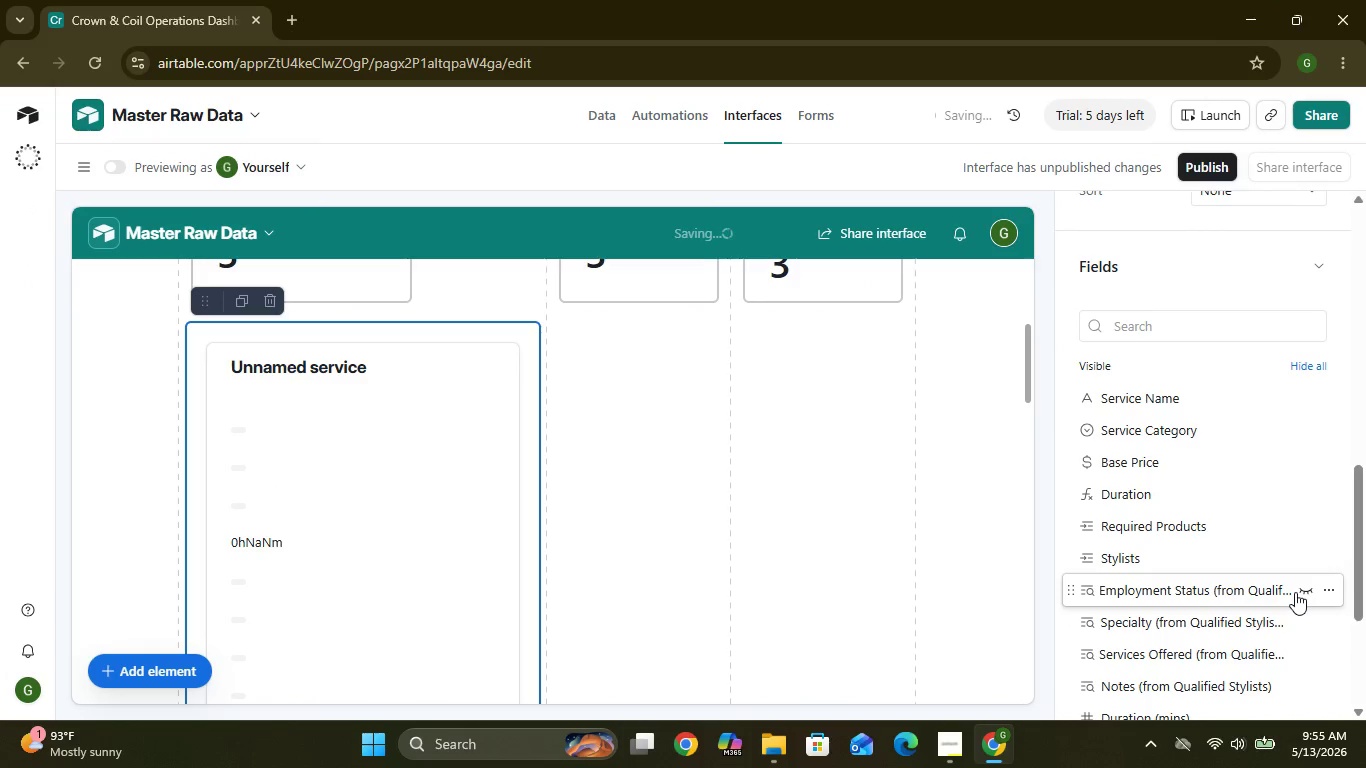 
left_click([1295, 592])
 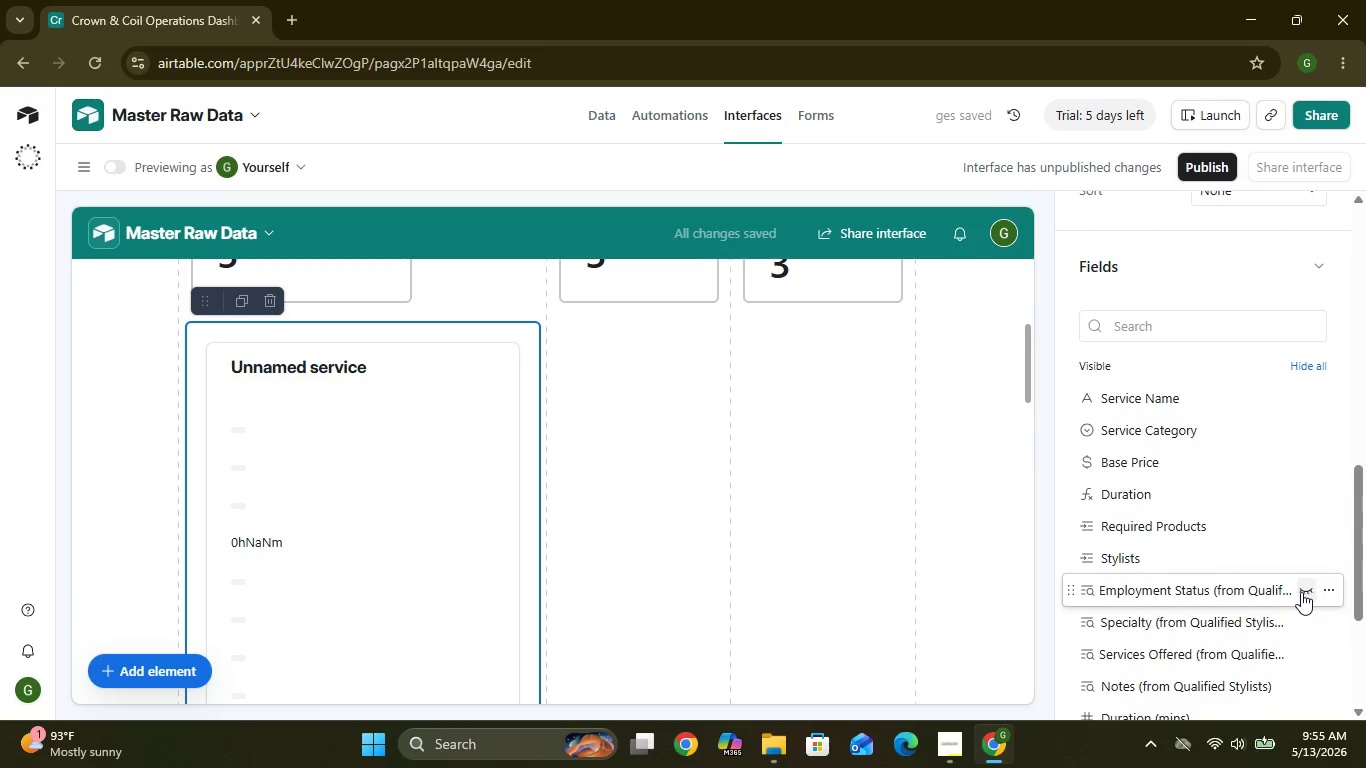 
left_click([1303, 591])
 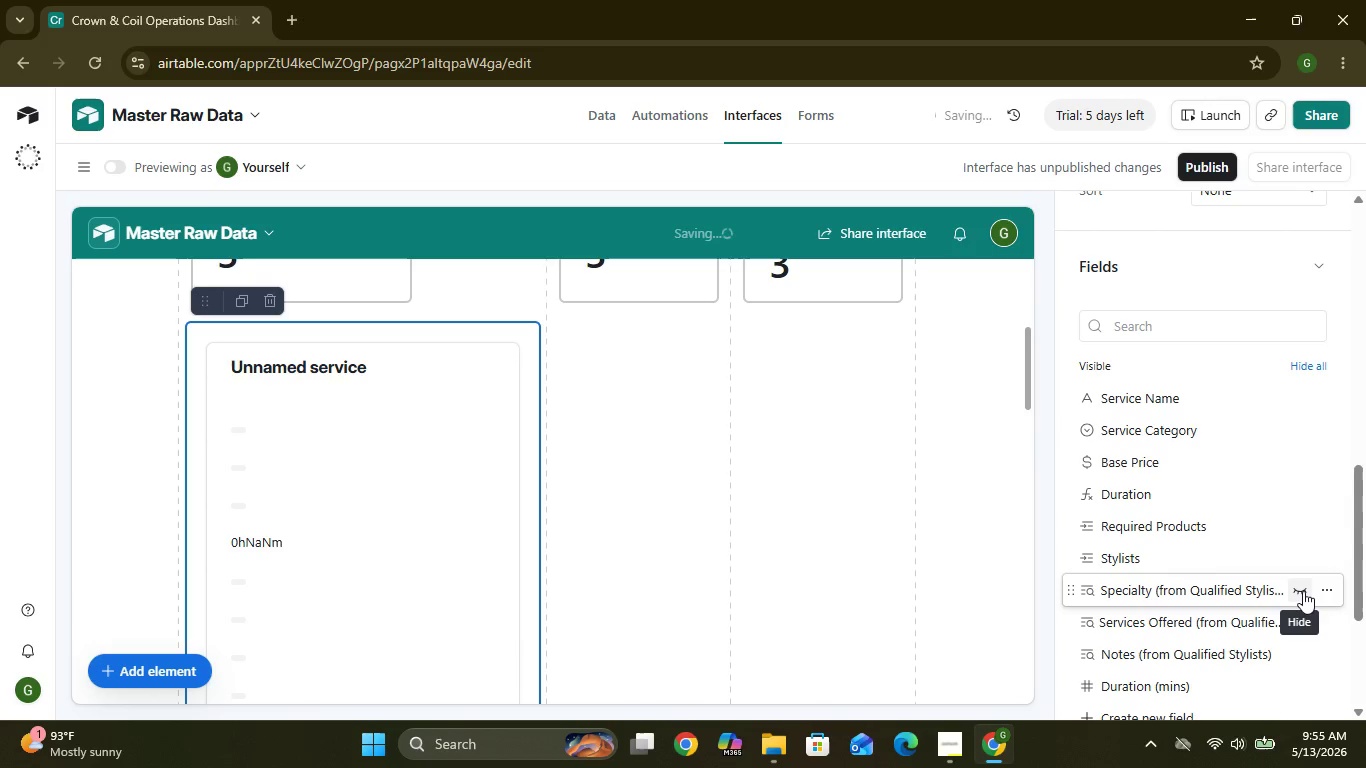 
left_click([1303, 591])
 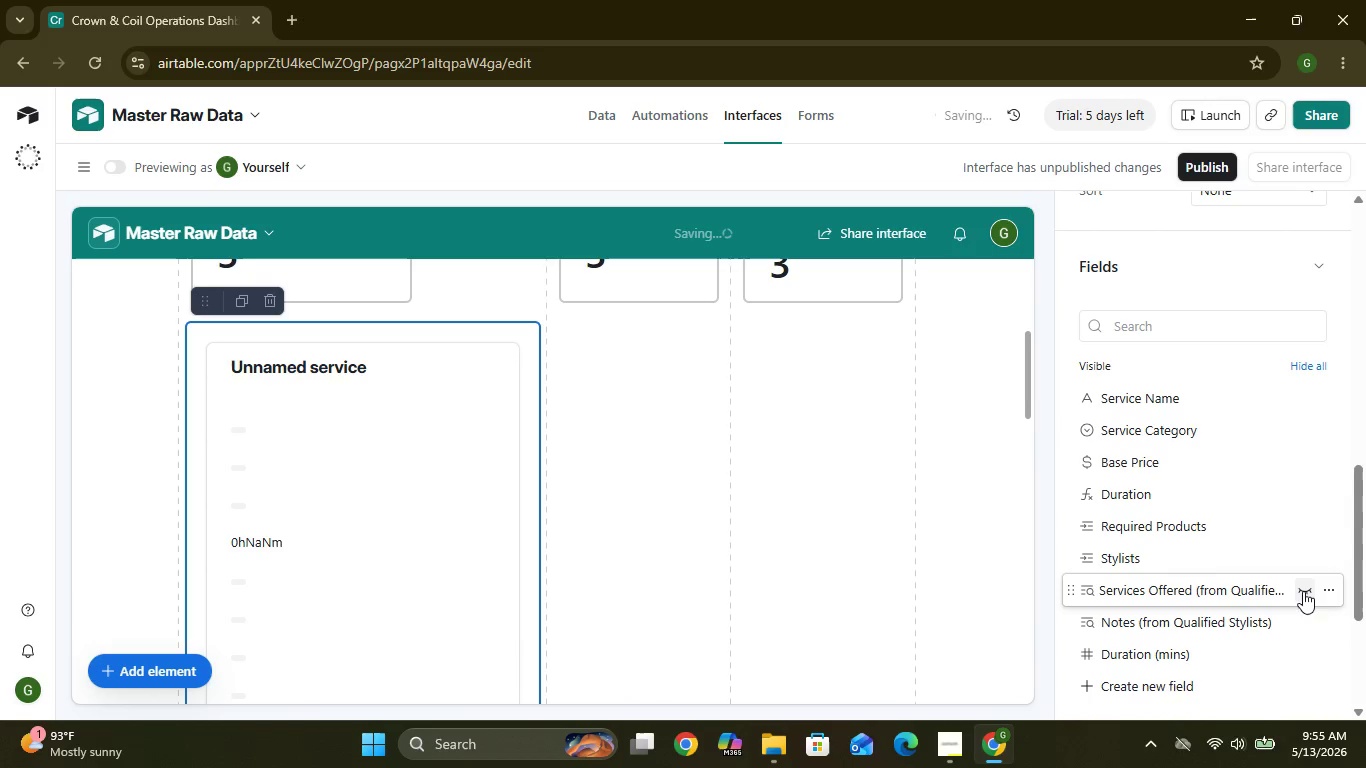 
left_click([1303, 591])
 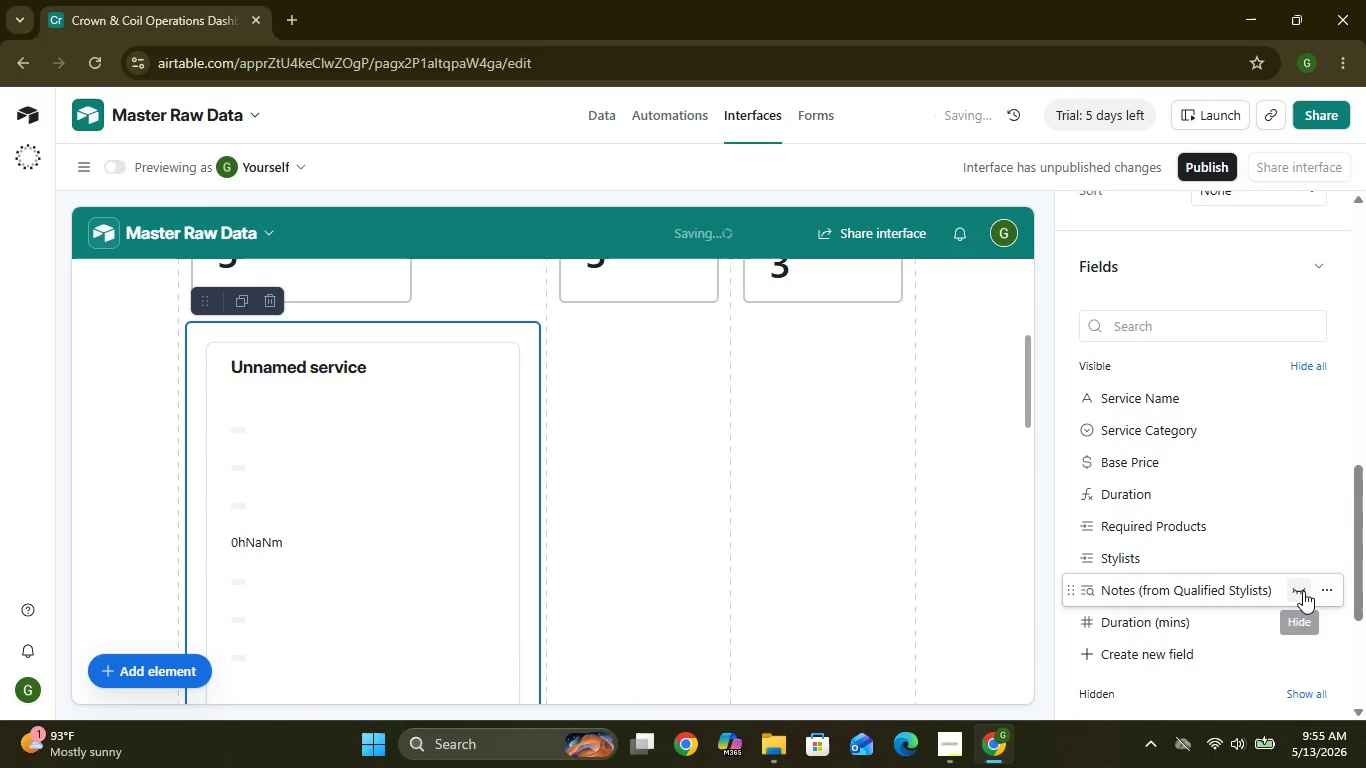 
left_click([1303, 591])
 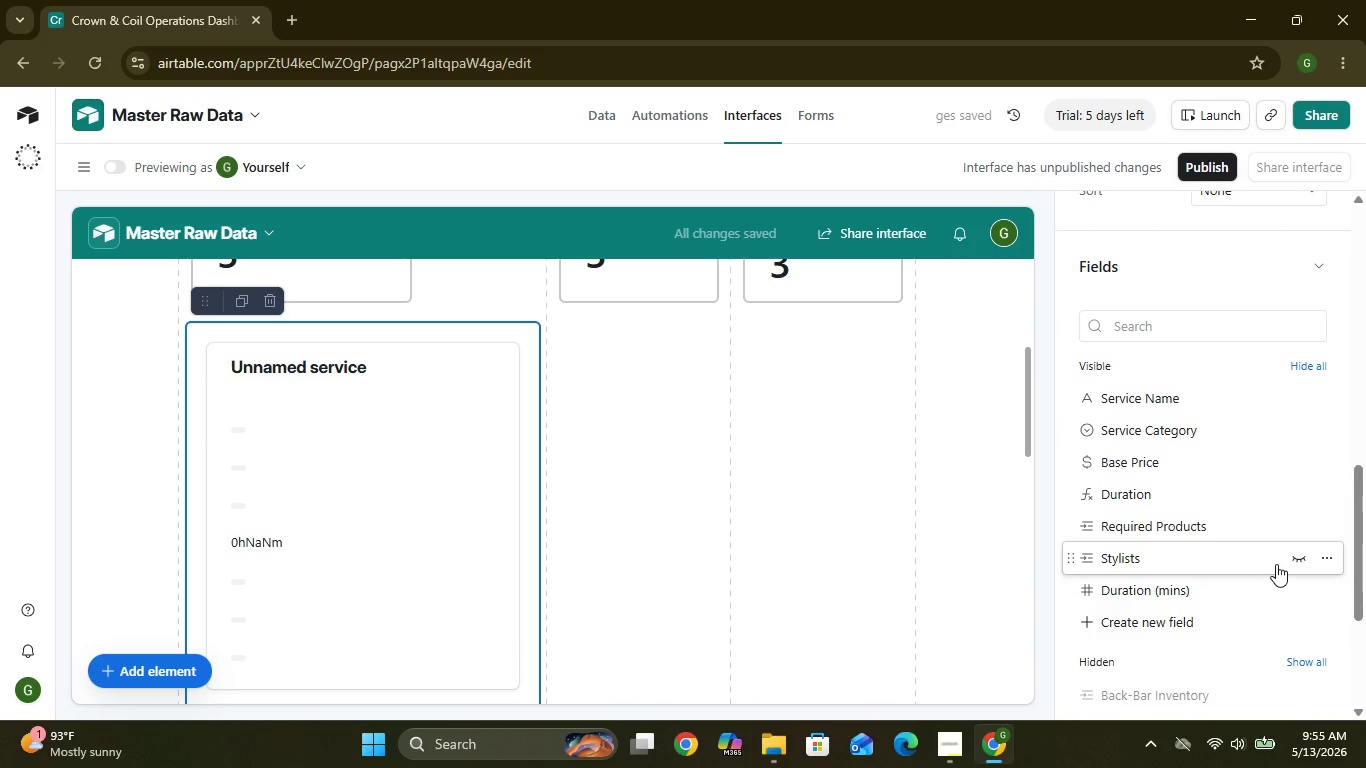 
left_click([1297, 562])
 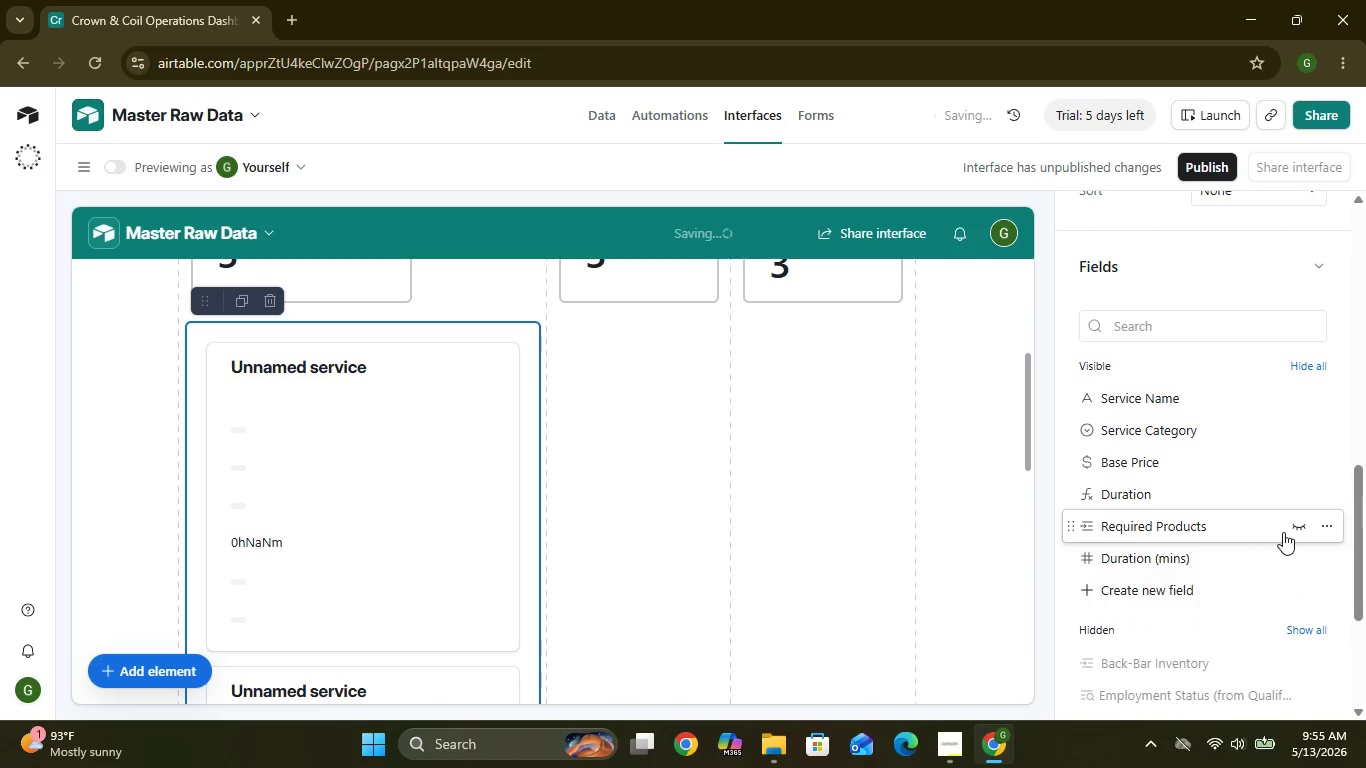 
left_click([1292, 528])
 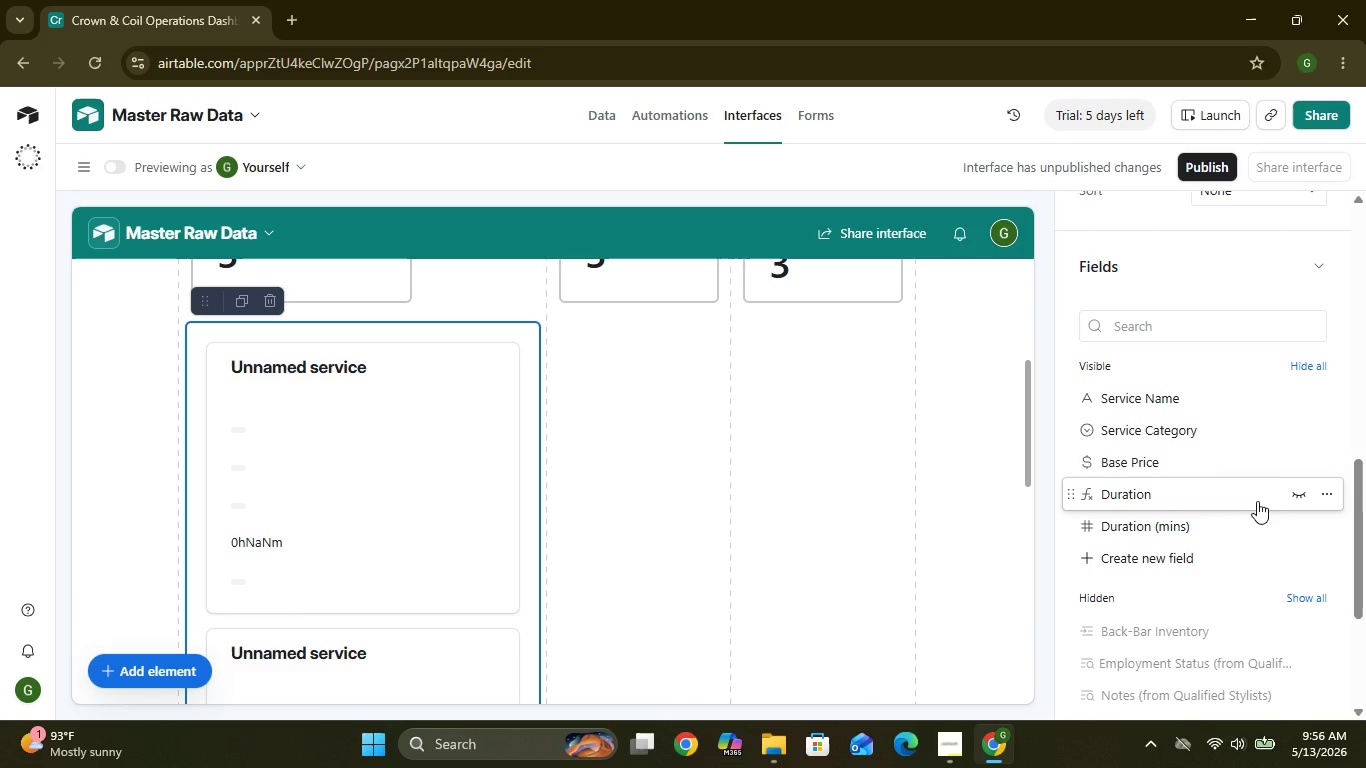 
wait(19.25)
 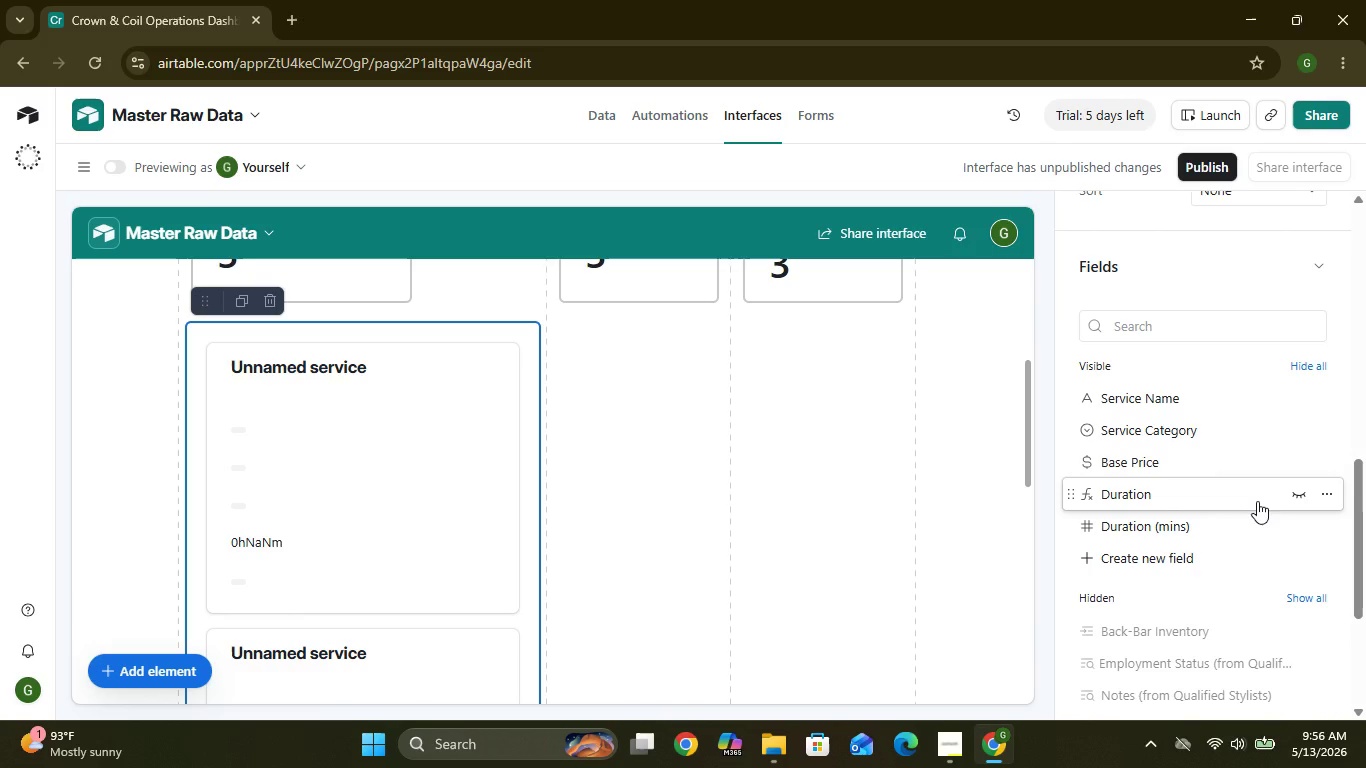 
left_click([1299, 527])
 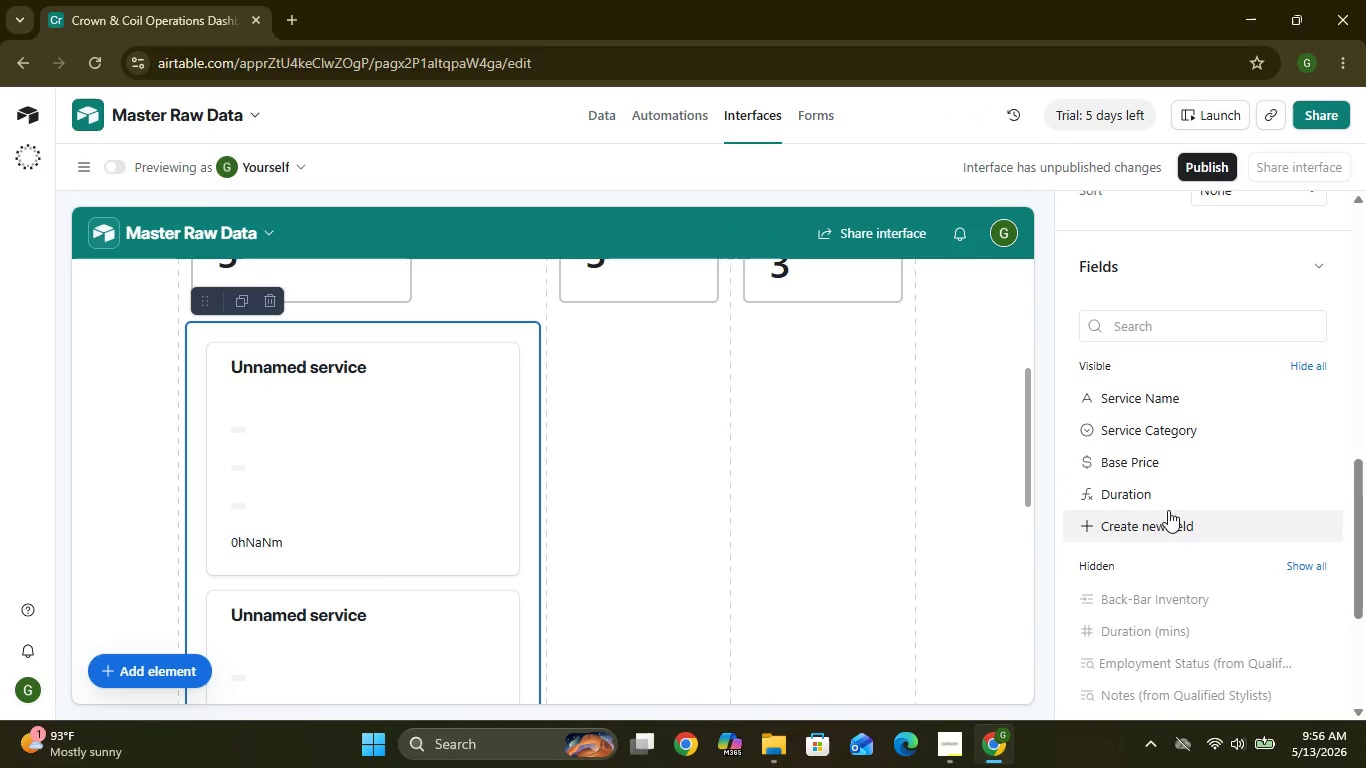 
wait(13.38)
 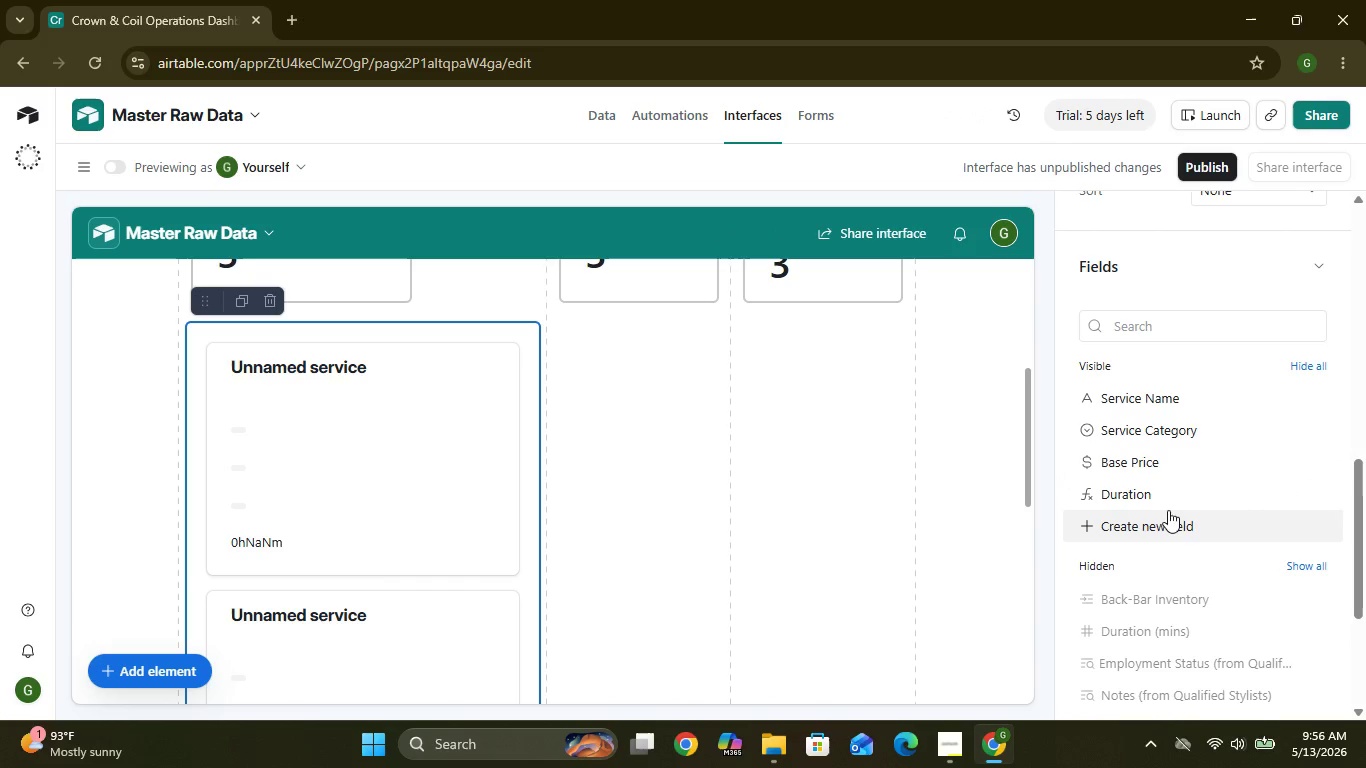 
left_click_drag(start_coordinate=[537, 455], to_coordinate=[676, 471])
 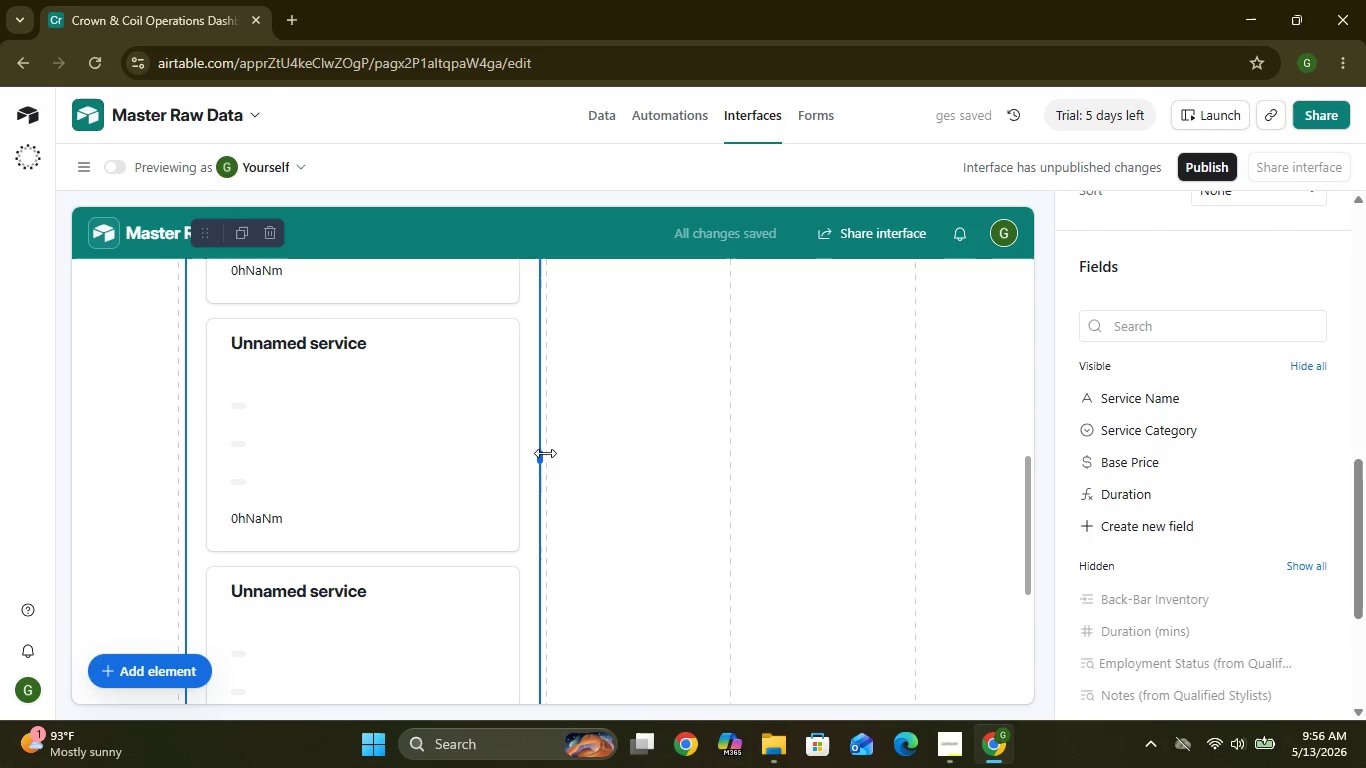 
left_click_drag(start_coordinate=[545, 454], to_coordinate=[478, 537])
 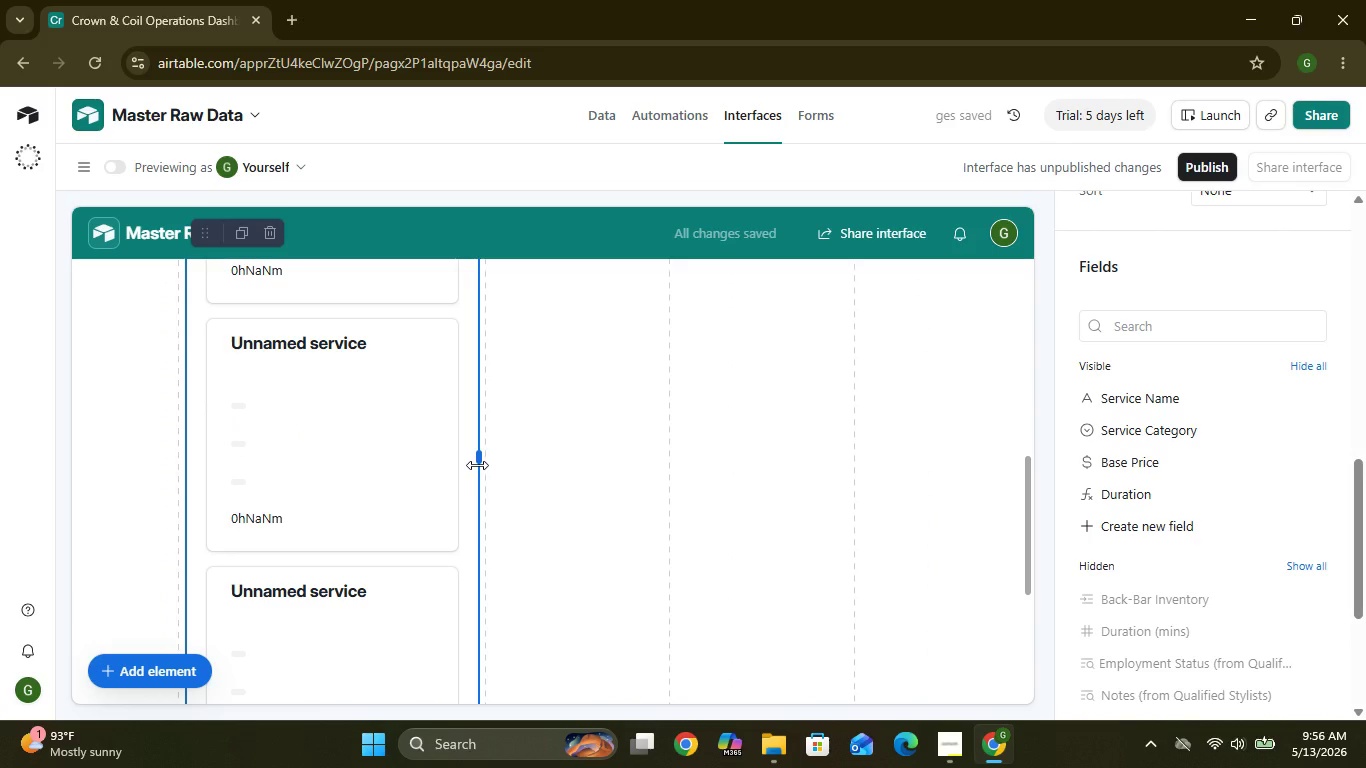 
left_click_drag(start_coordinate=[475, 450], to_coordinate=[667, 445])
 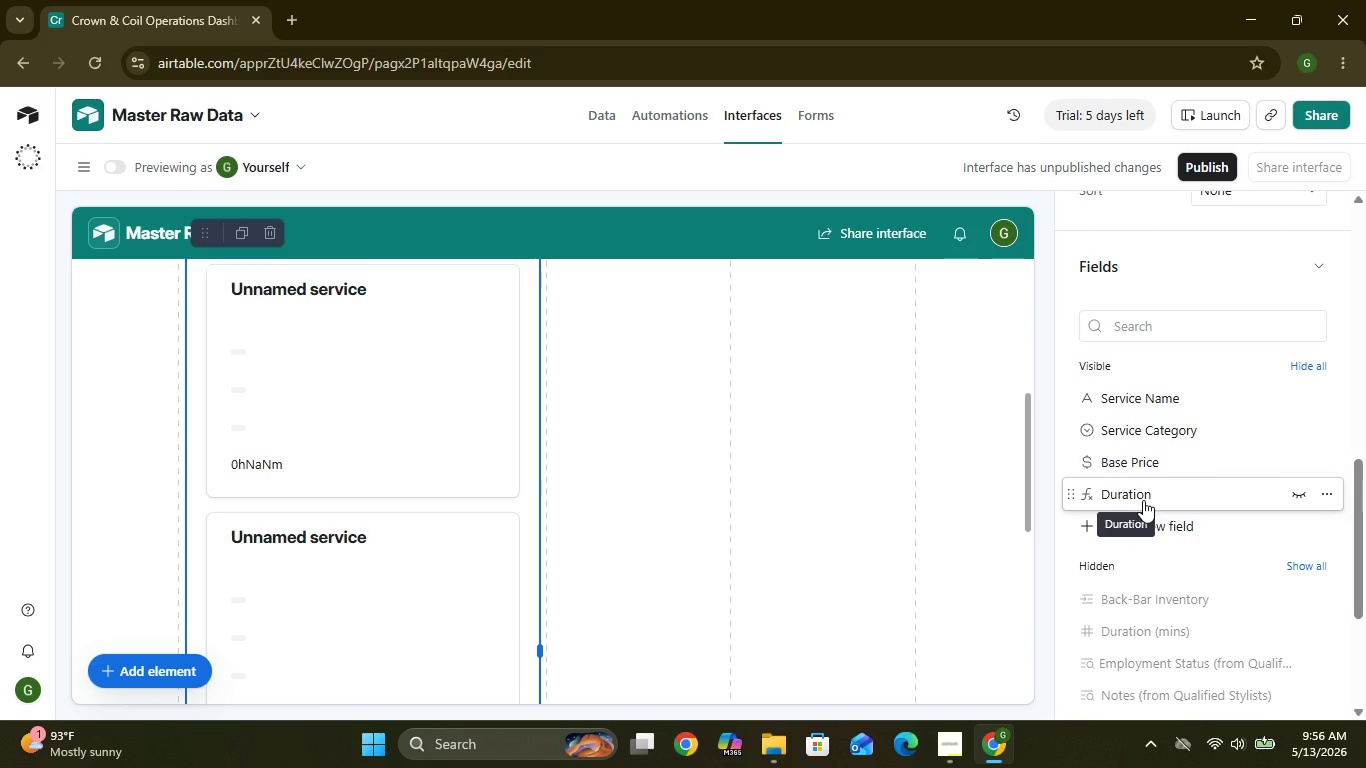 
wait(21.3)
 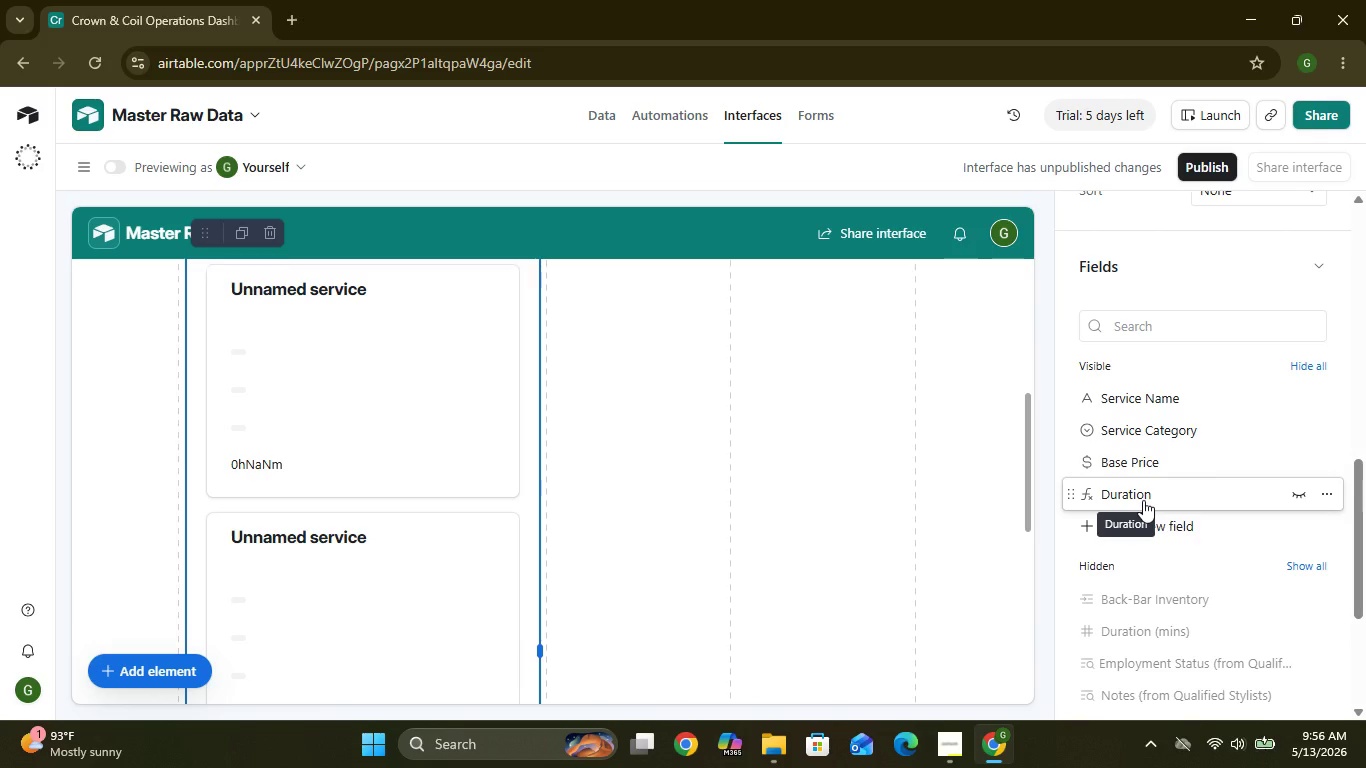 
left_click([157, 686])
 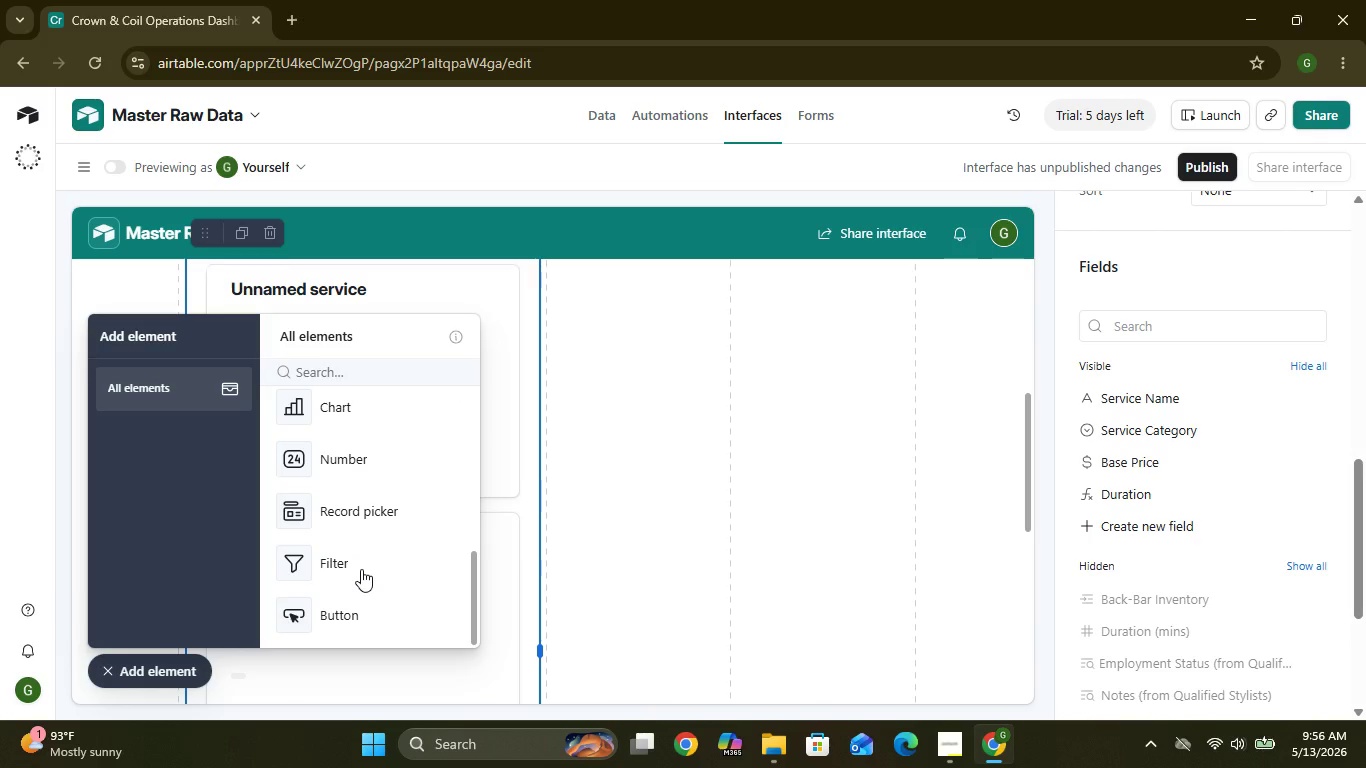 
wait(7.25)
 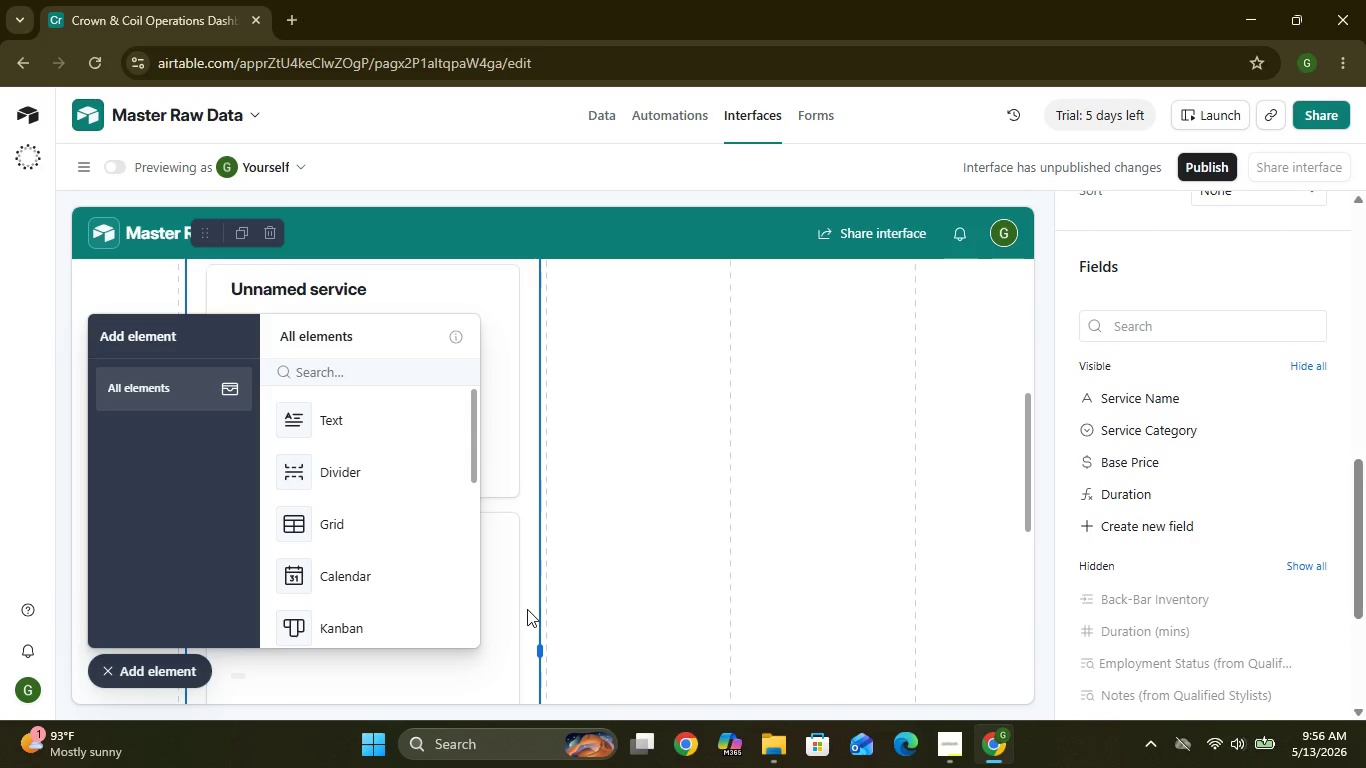 
left_click([362, 560])
 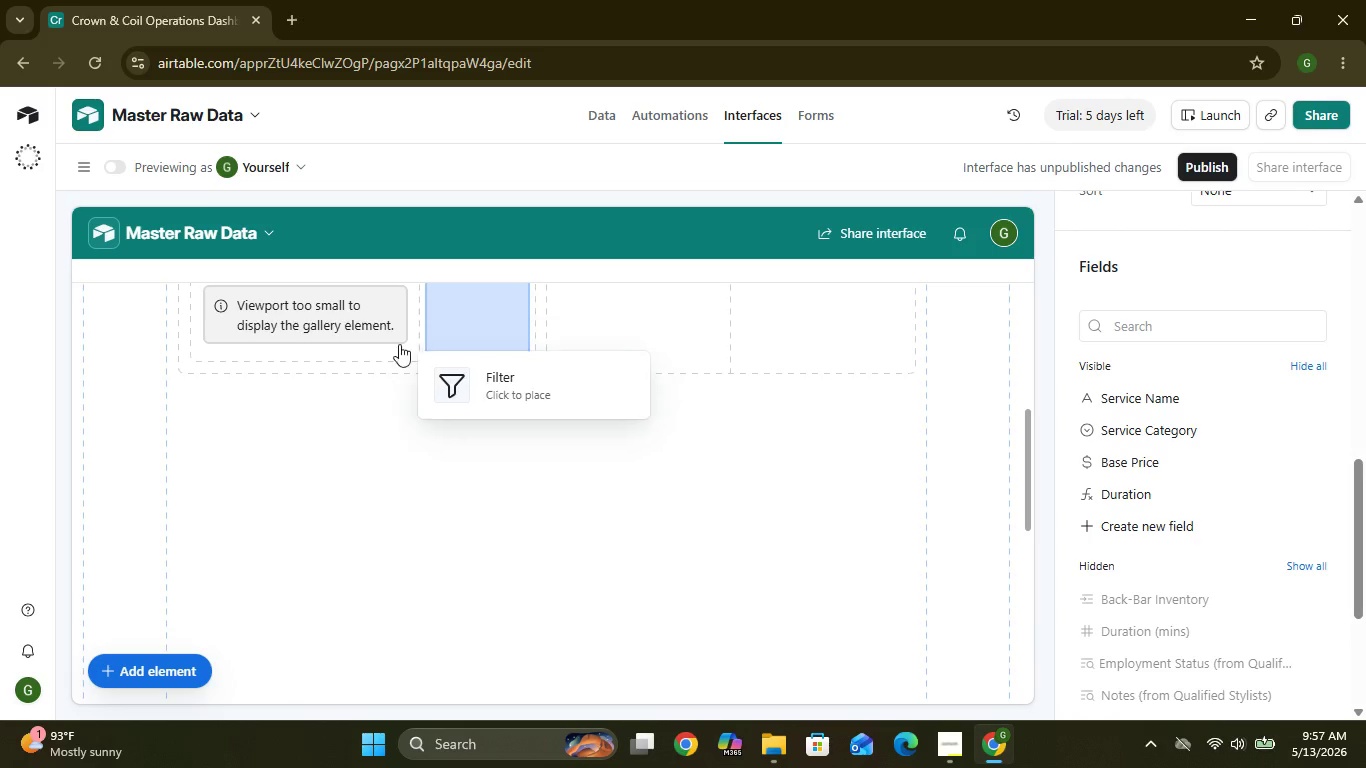 
left_click([382, 476])
 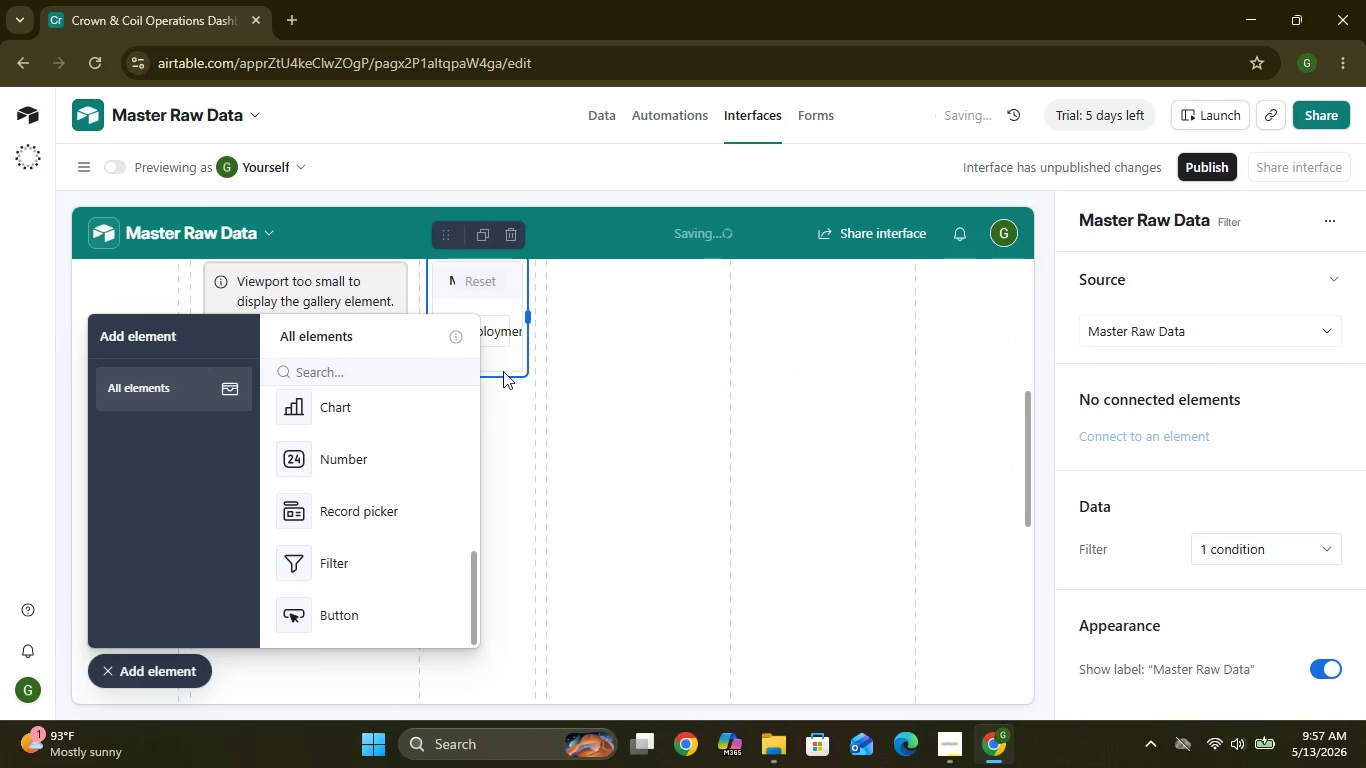 
mouse_move([559, 404])
 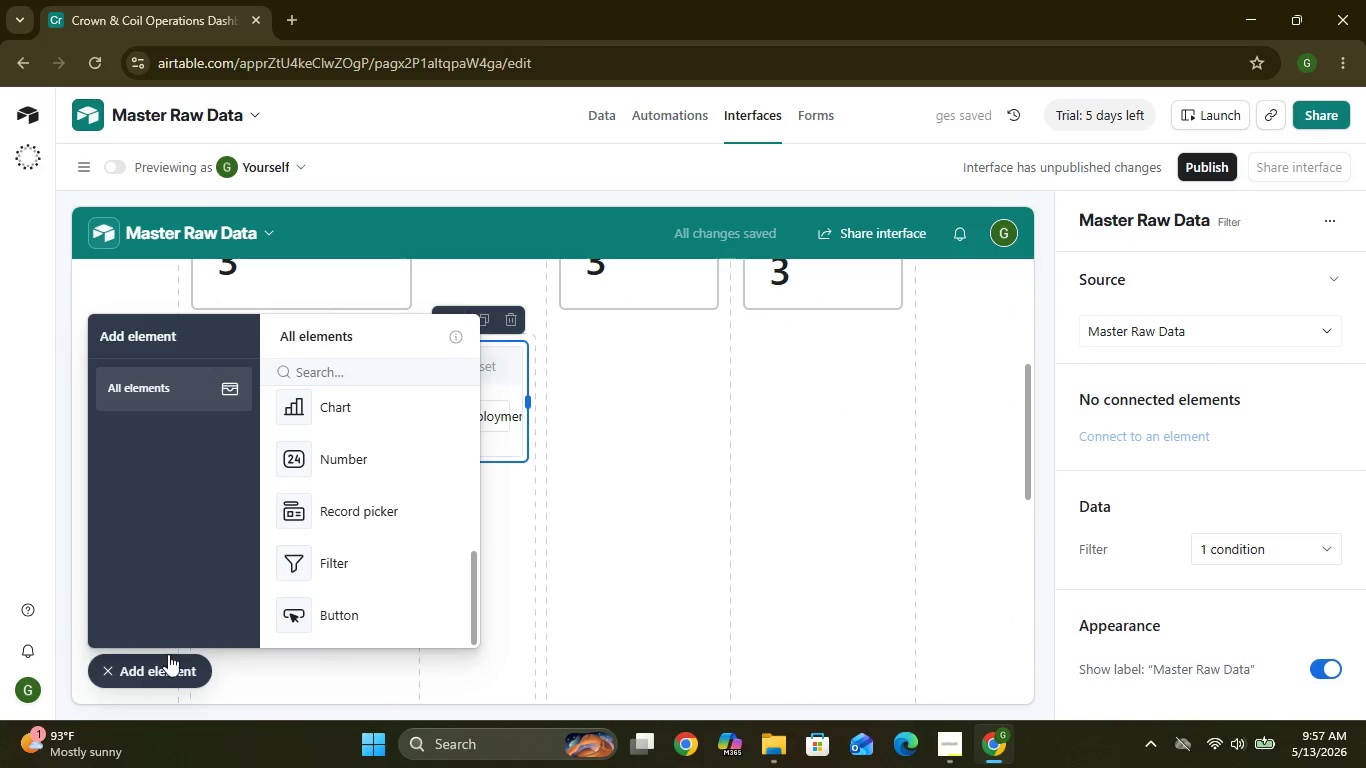 
left_click([168, 658])
 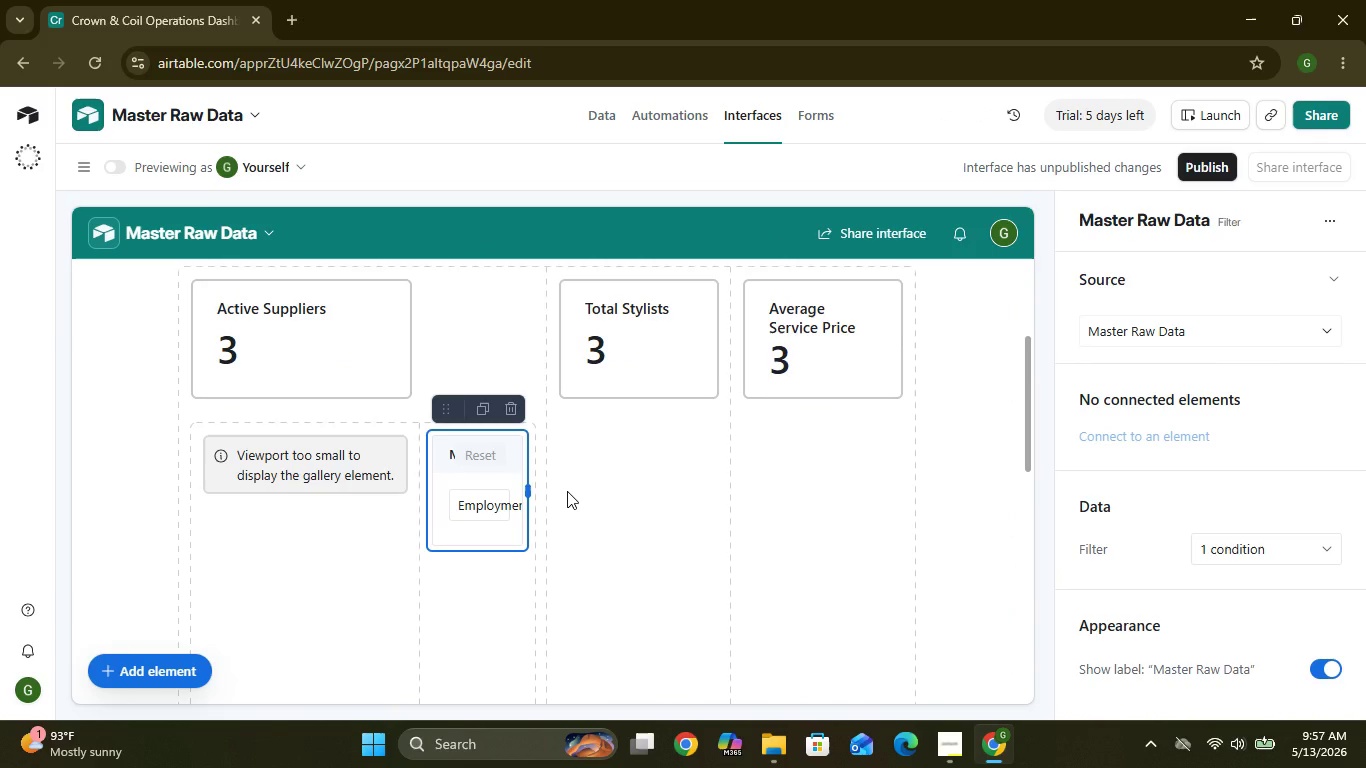 
key(Control+Z)
 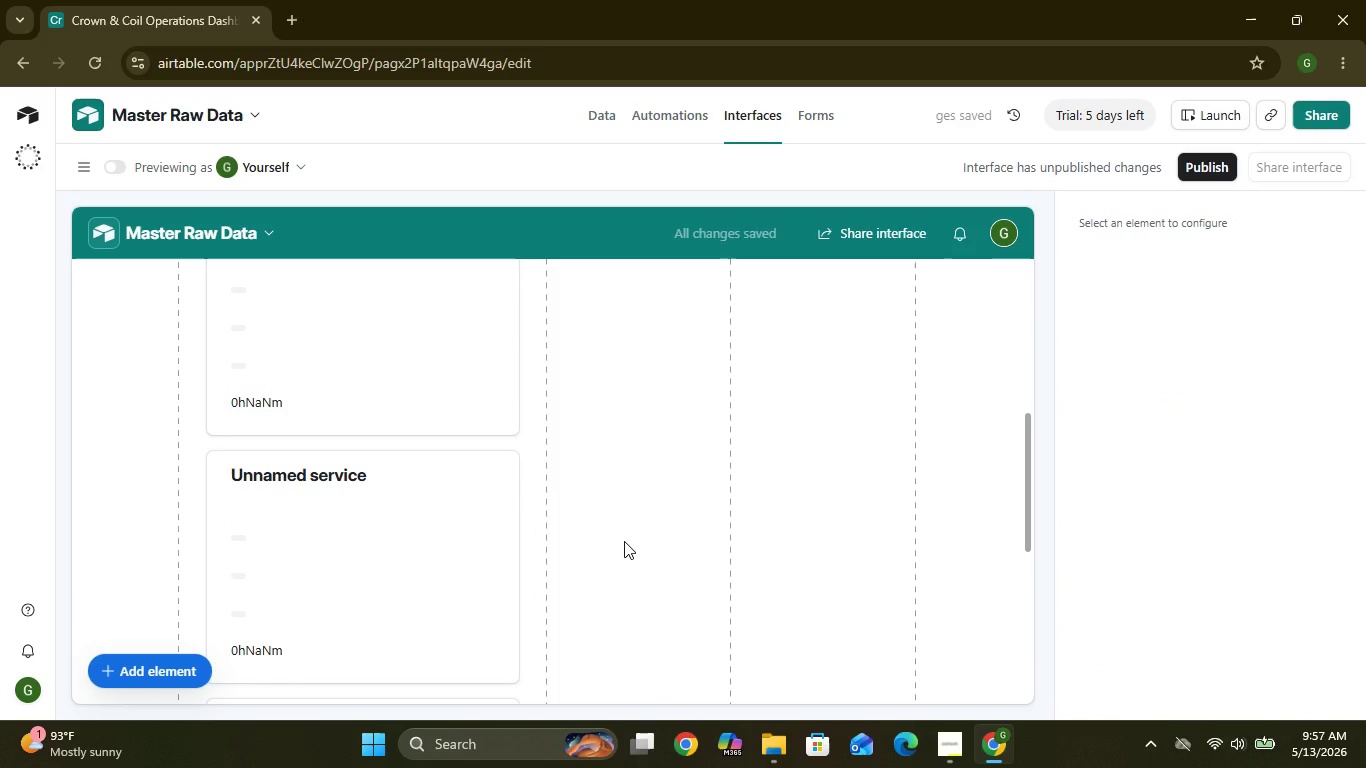 
wait(9.38)
 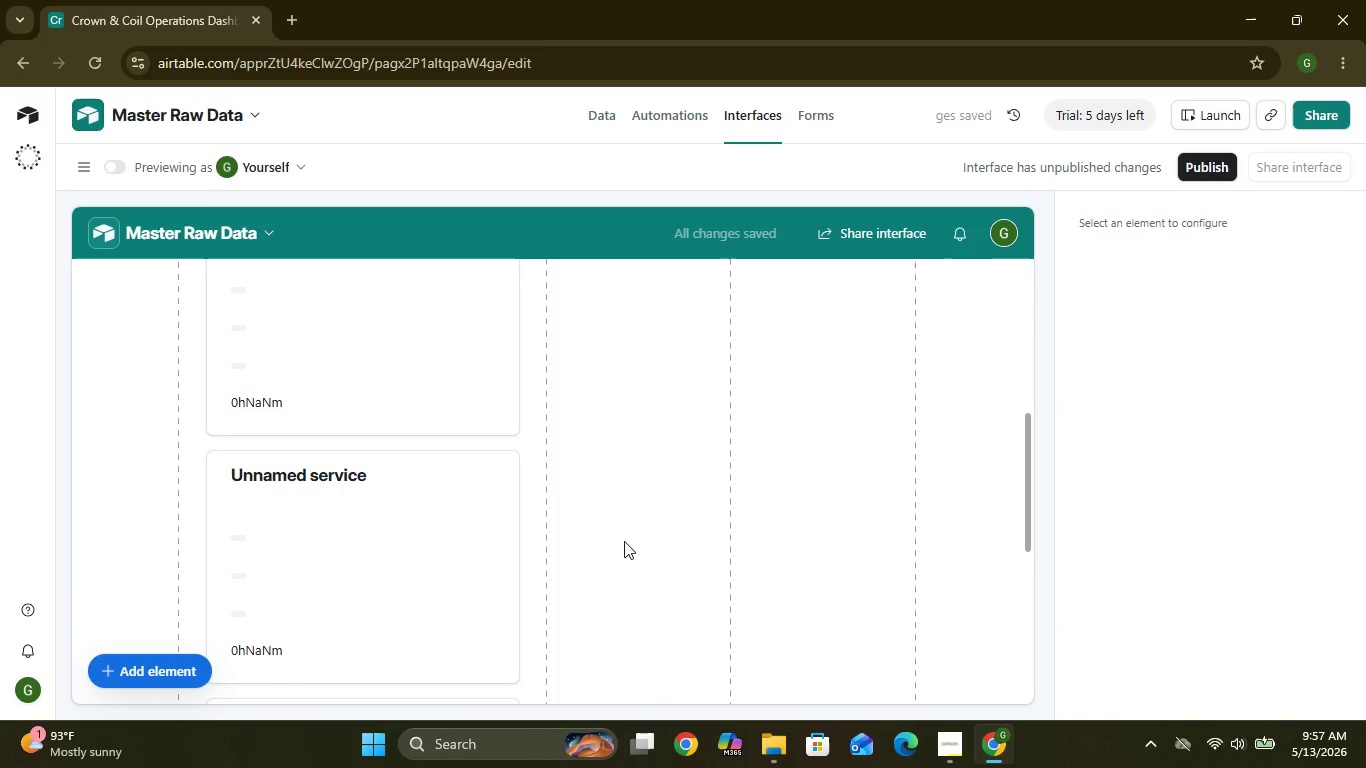 
left_click([670, 552])
 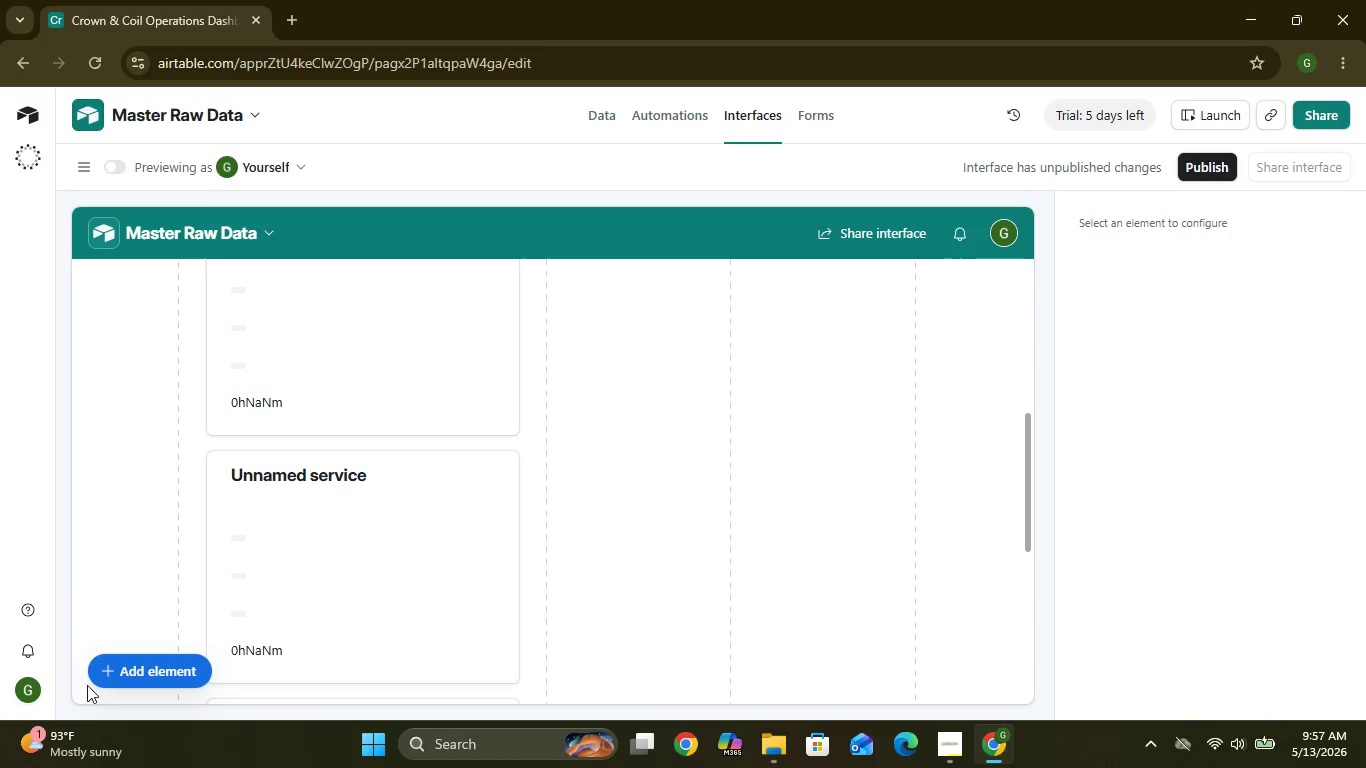 
left_click([106, 669])
 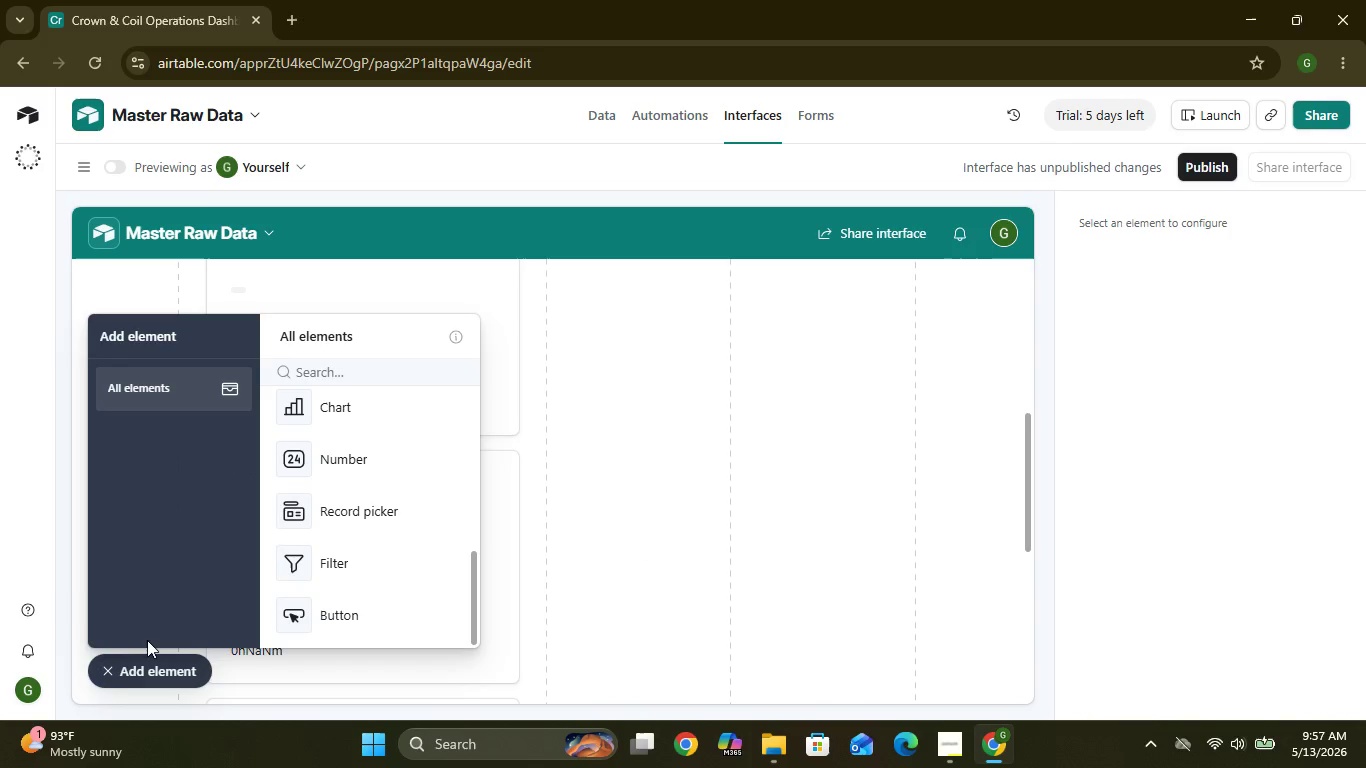 
wait(6.7)
 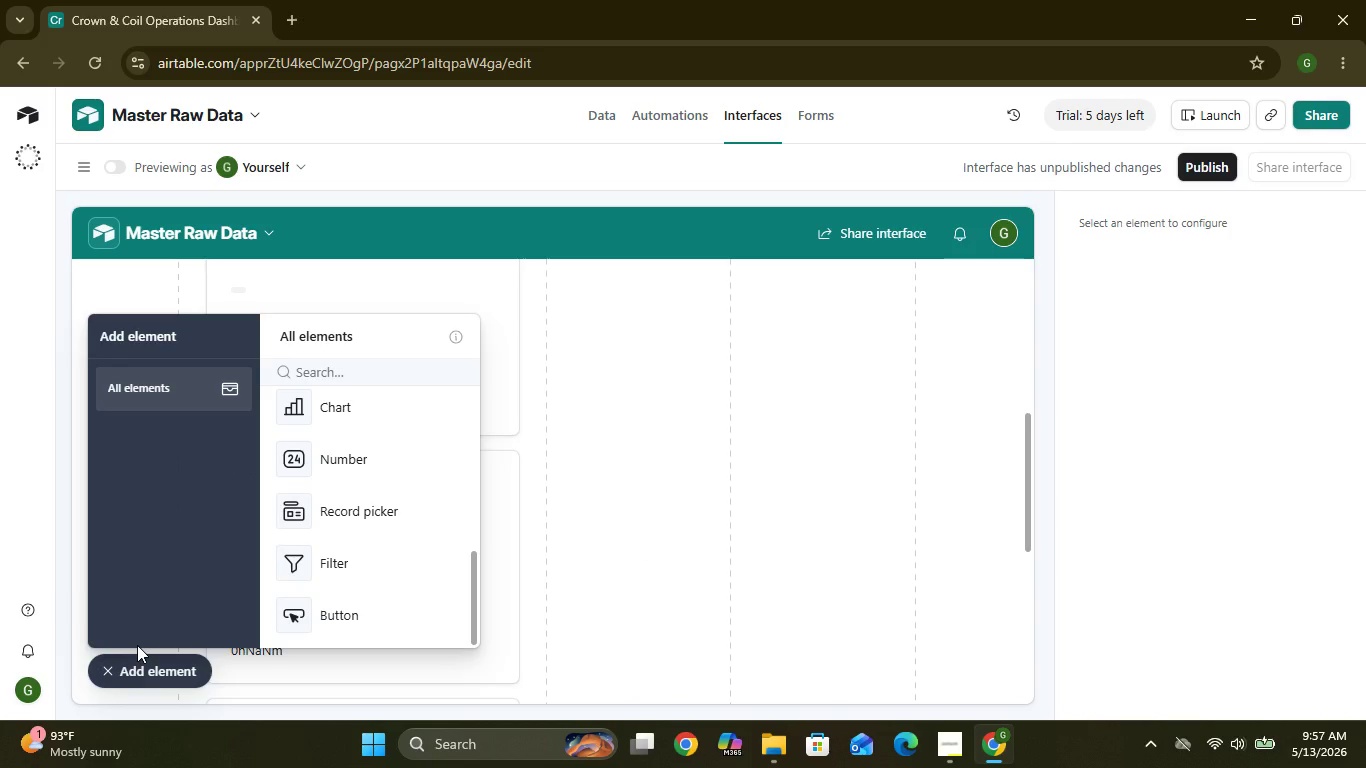 
left_click([330, 564])
 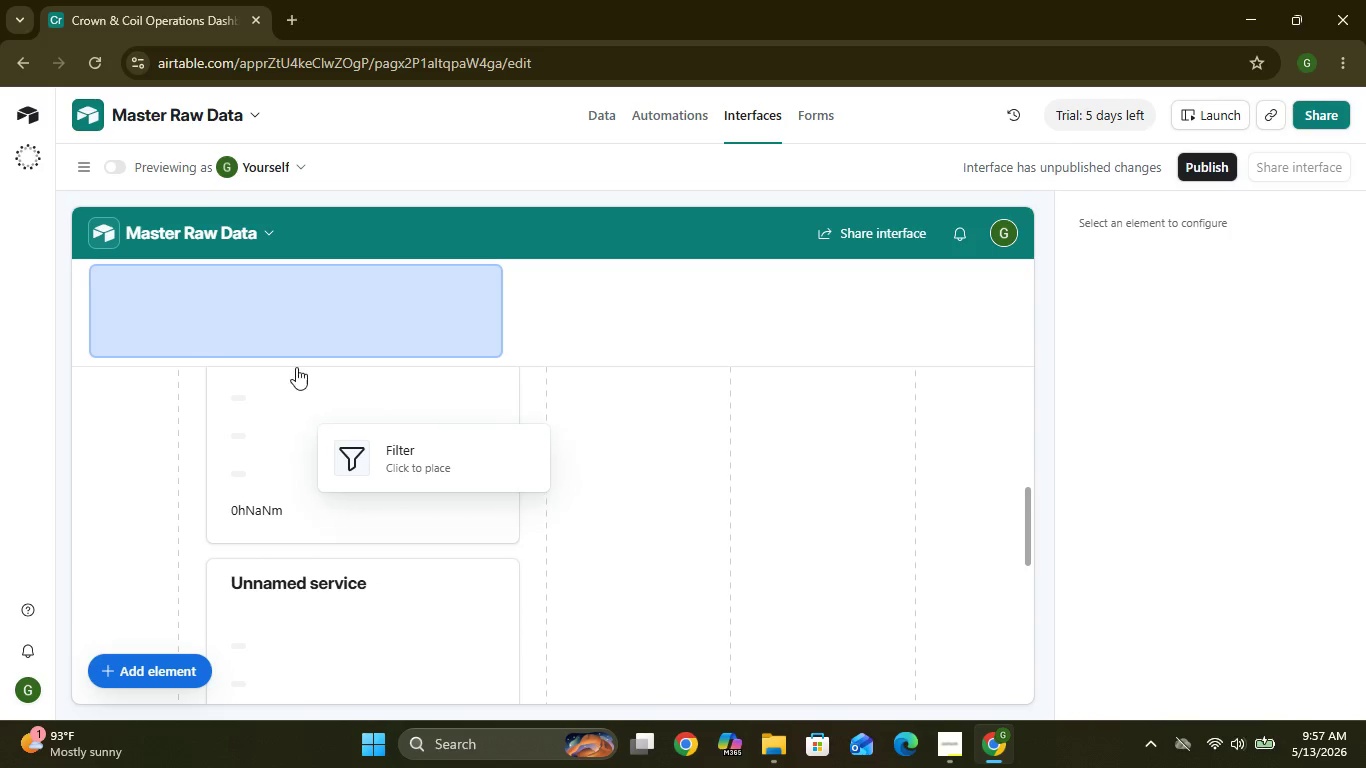 
left_click([280, 300])
 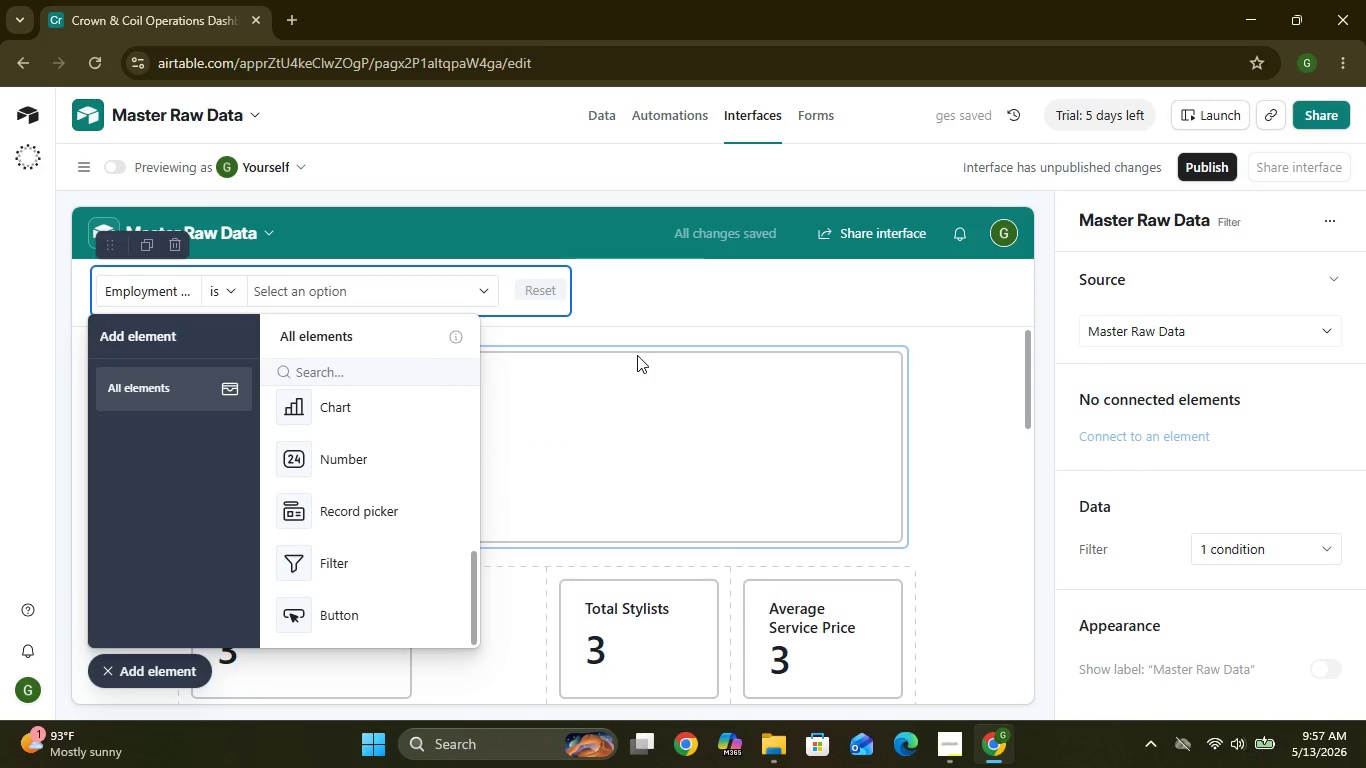 
wait(9.36)
 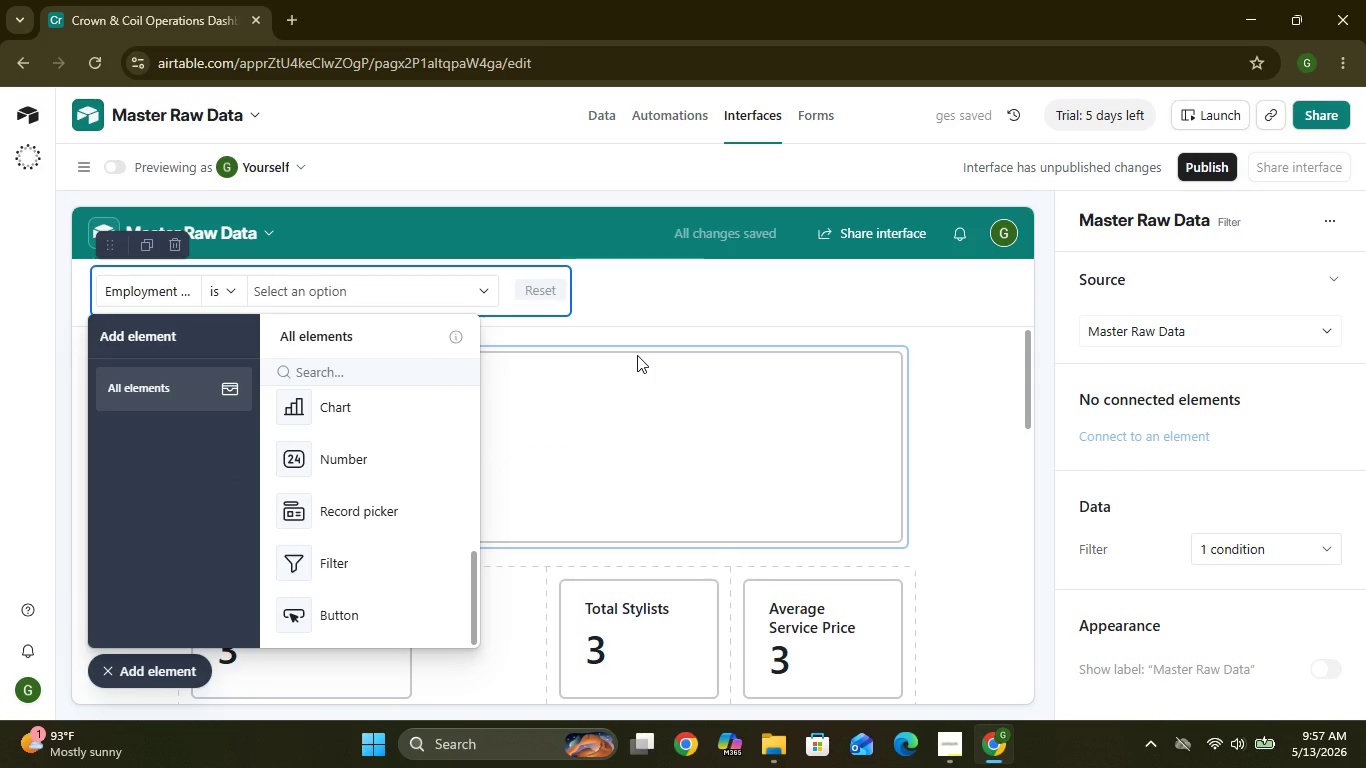 
left_click([133, 673])
 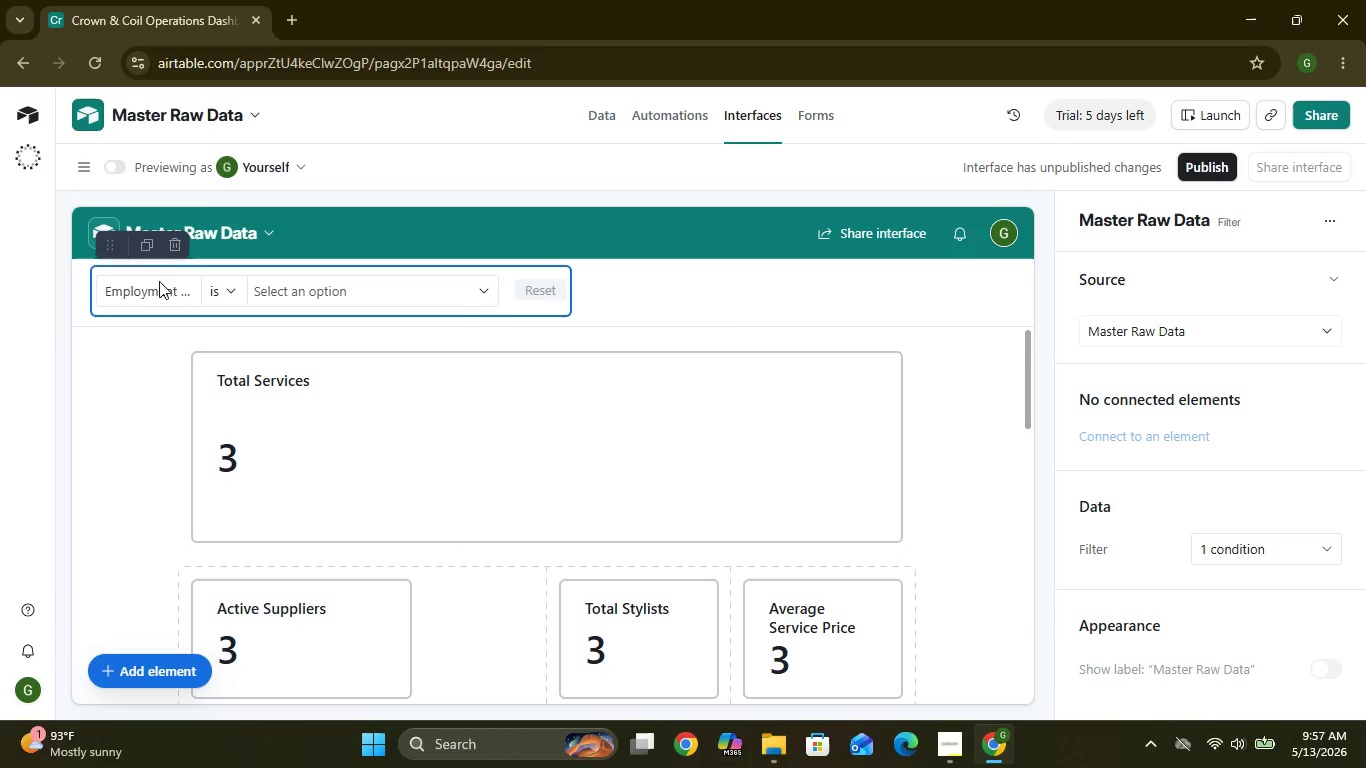 
wait(6.73)
 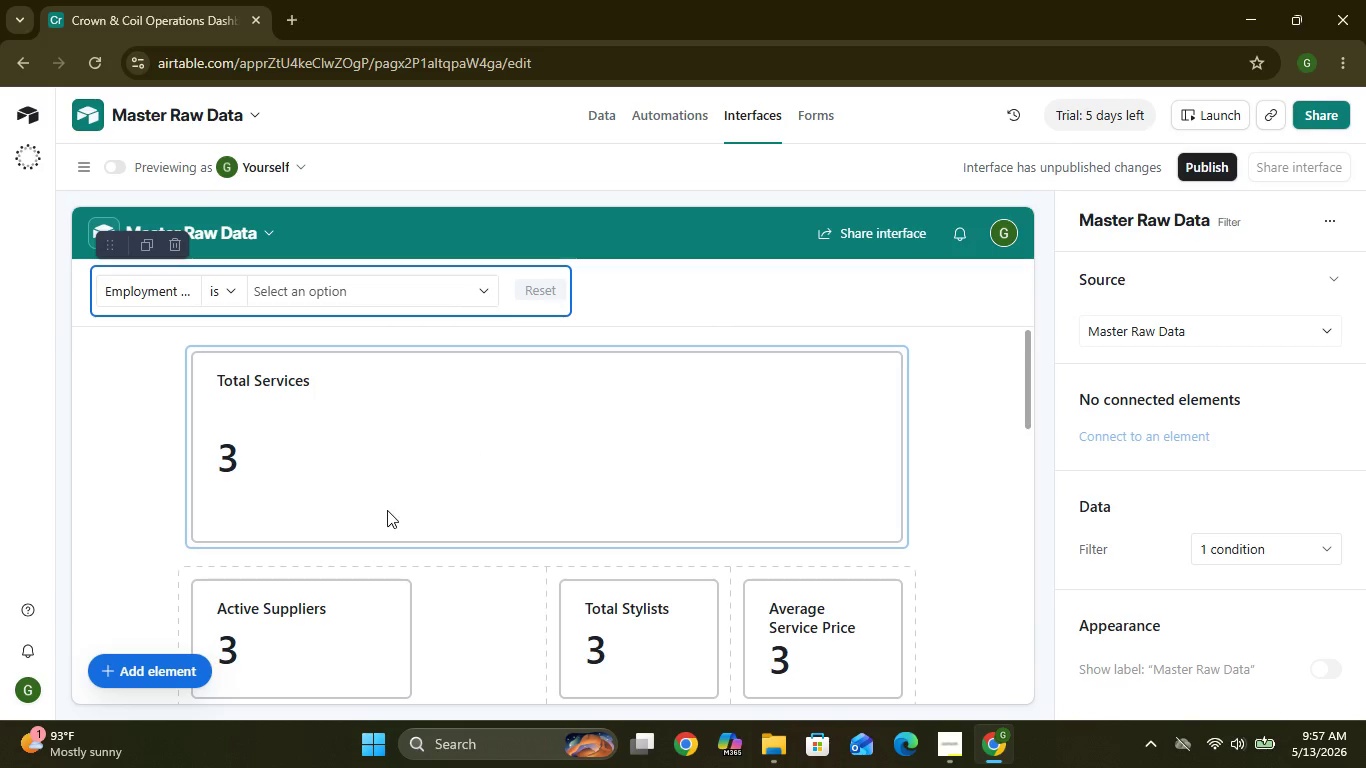 
left_click([158, 291])
 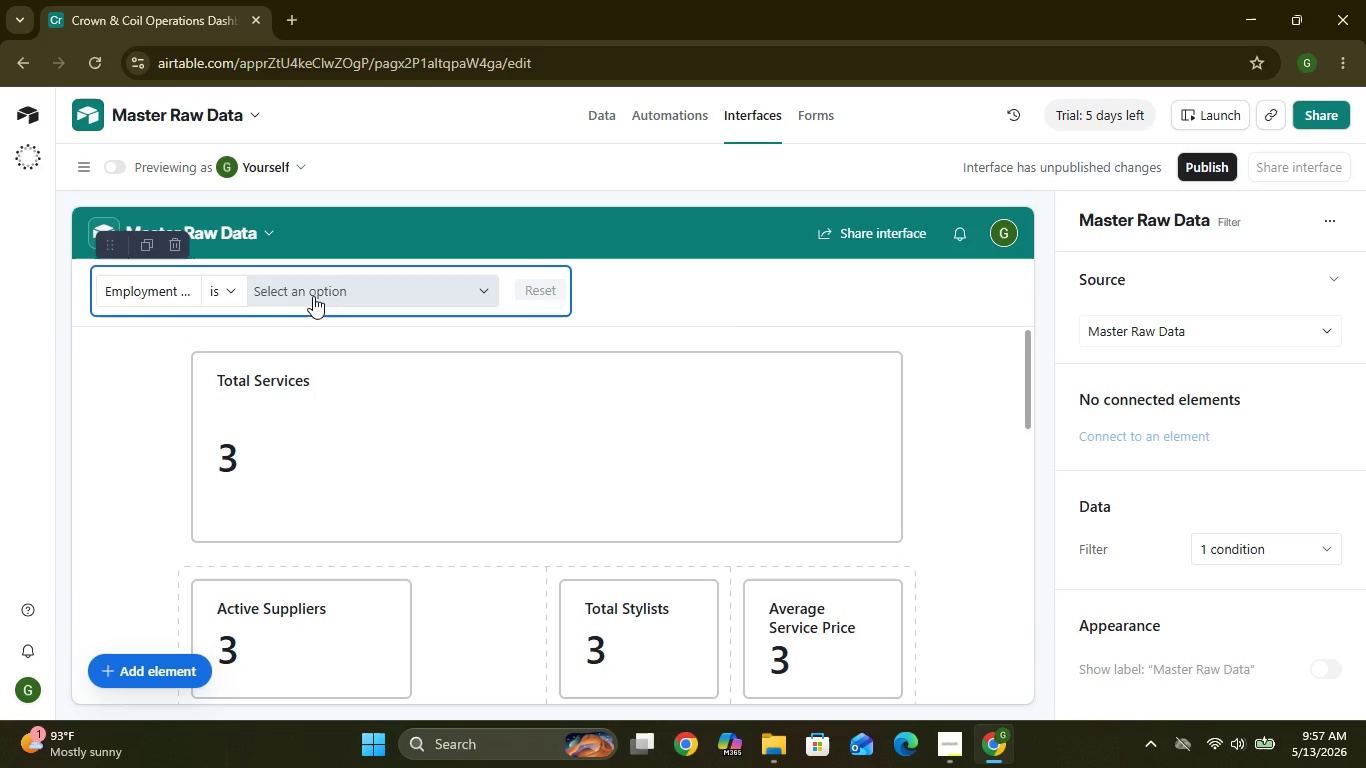 
left_click([313, 295])
 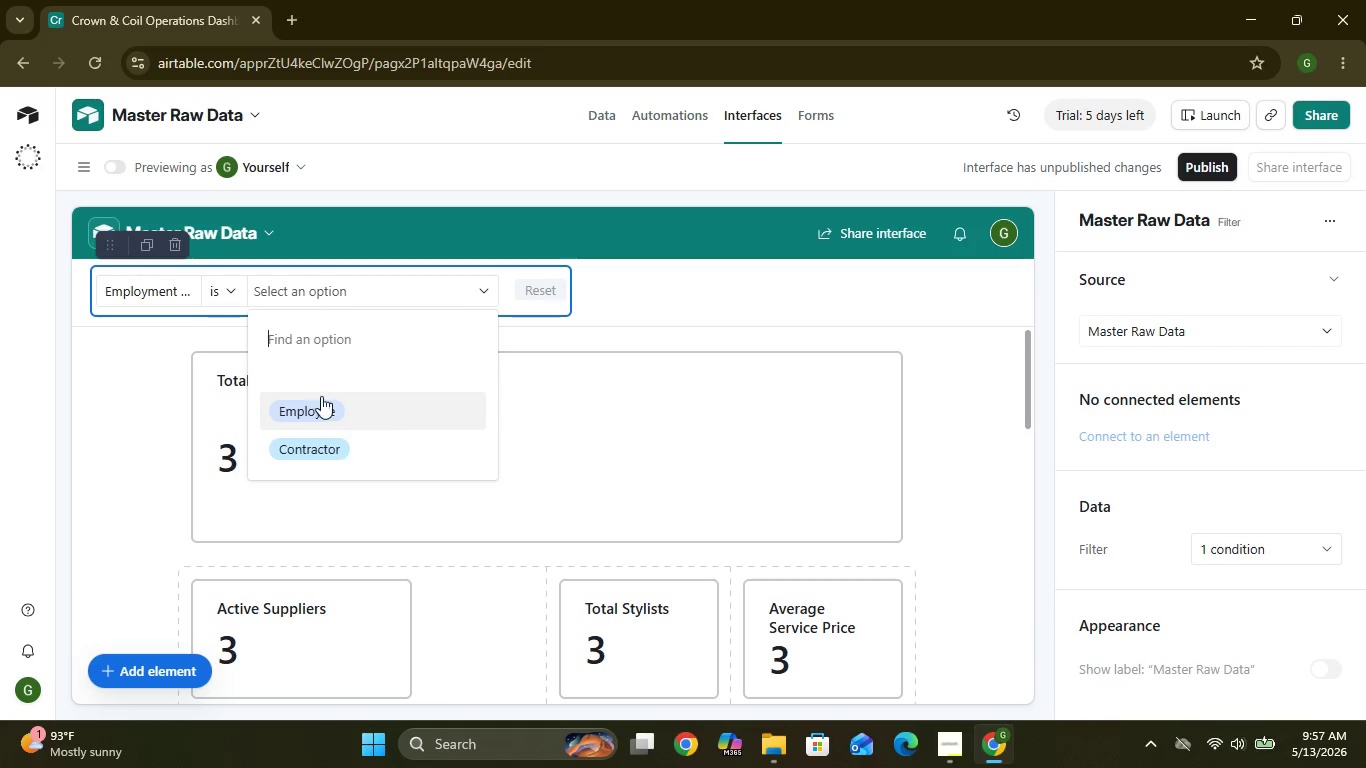 
left_click([161, 288])
 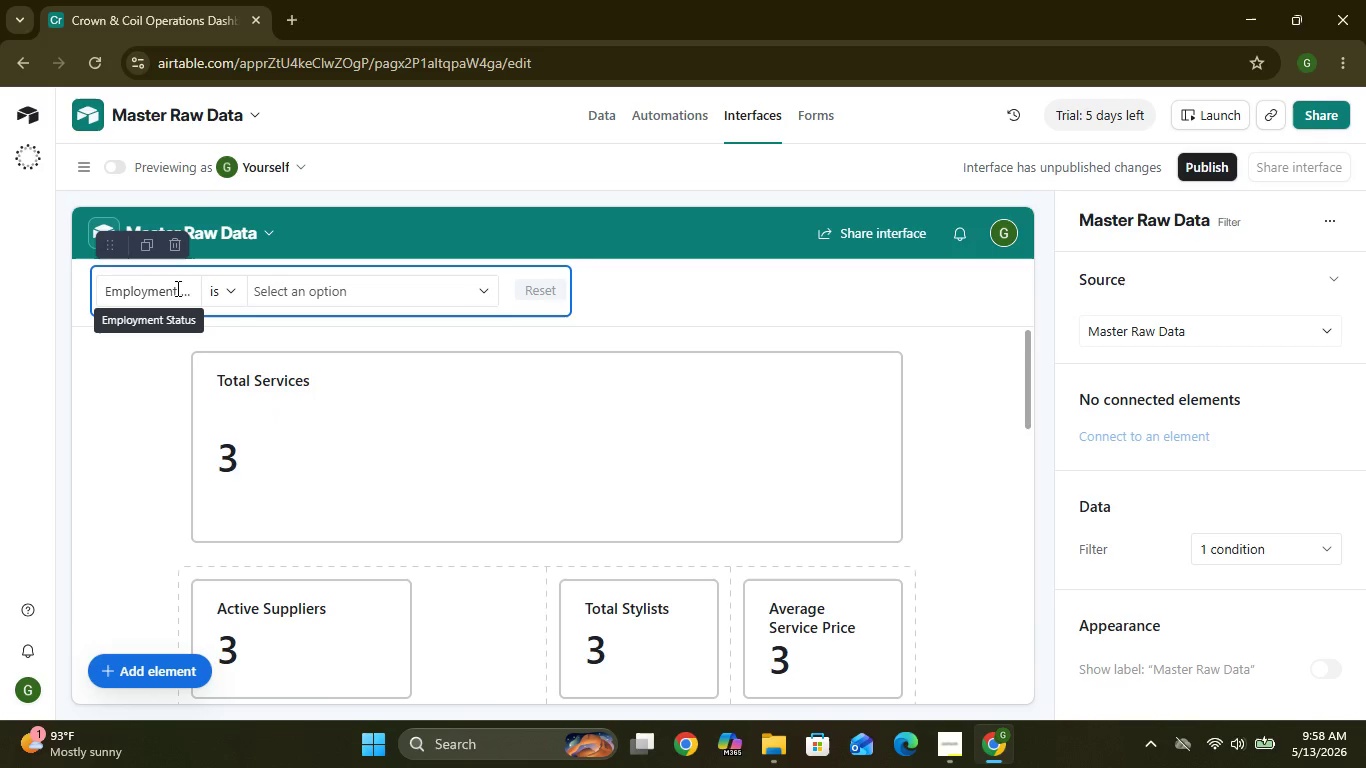 
left_click([178, 289])
 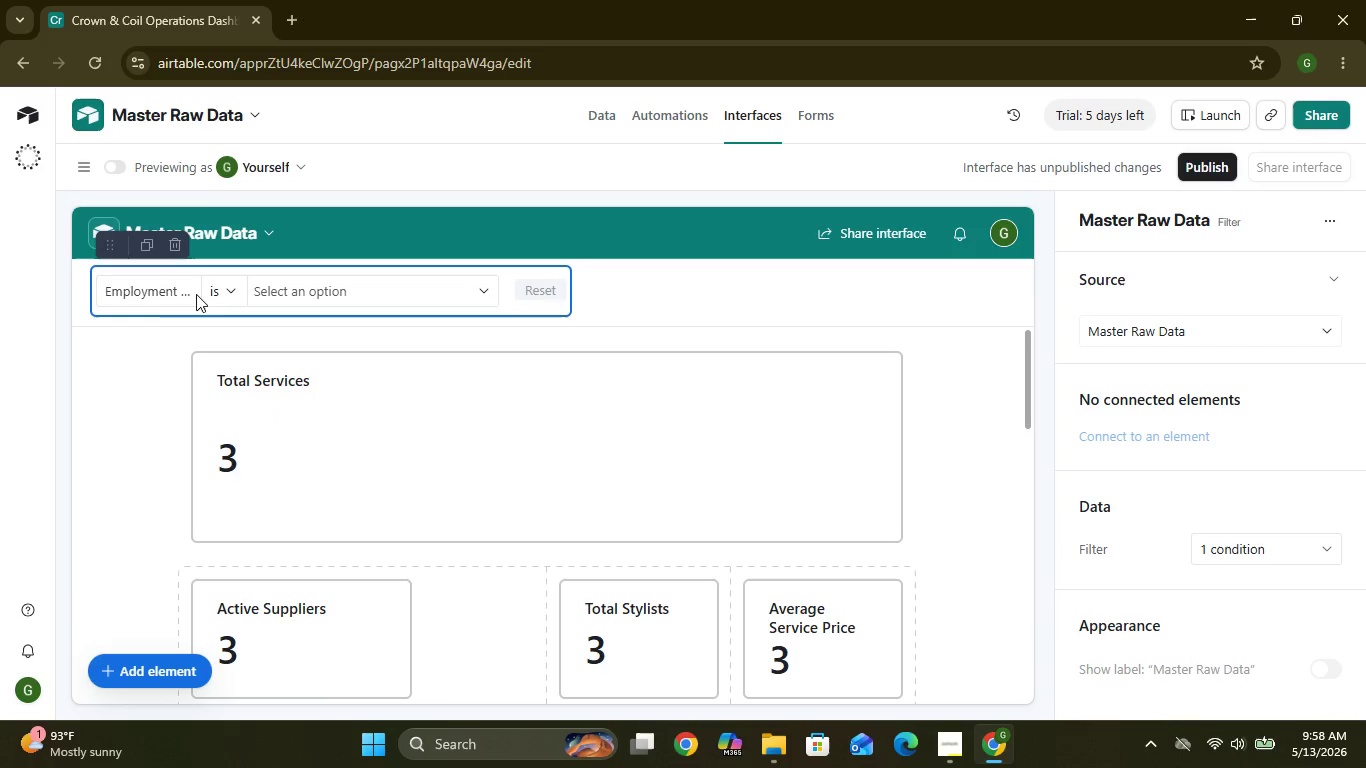 
left_click([187, 294])
 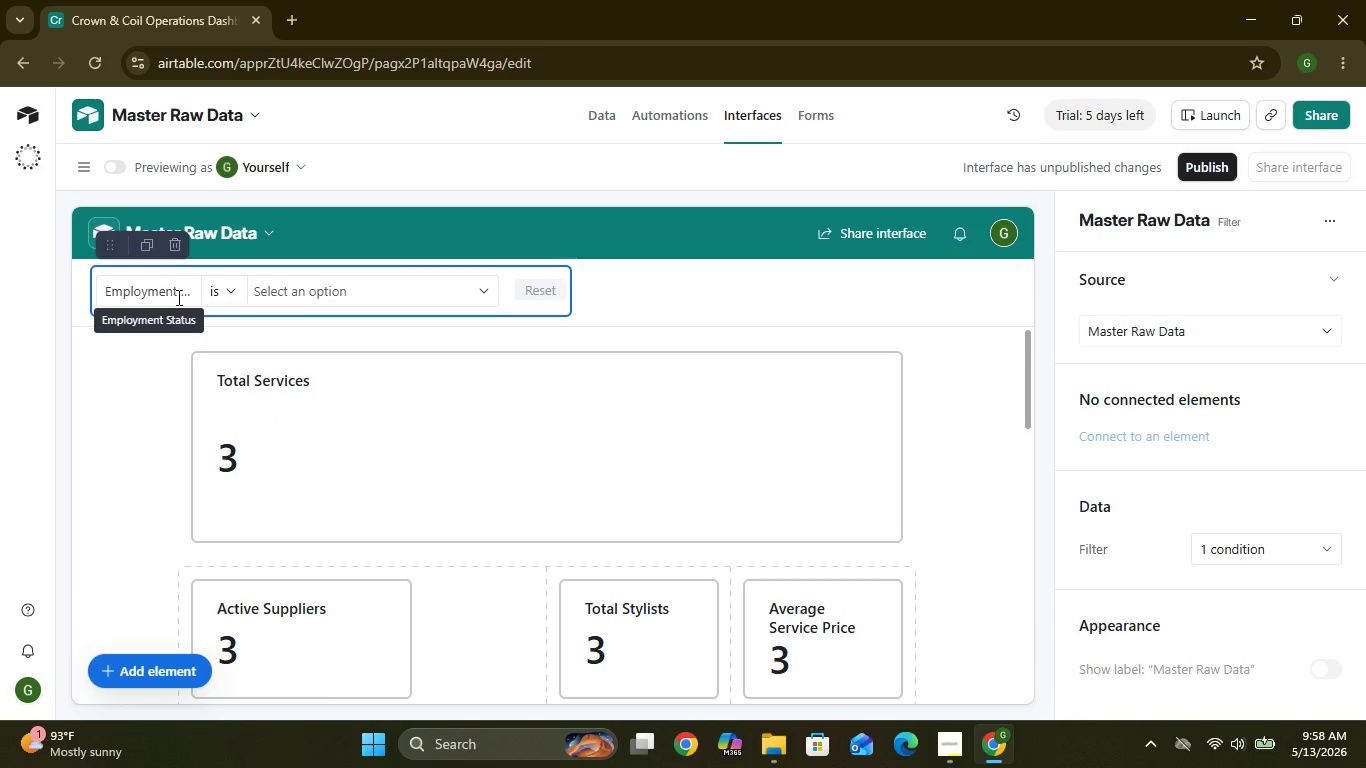 
double_click([177, 297])
 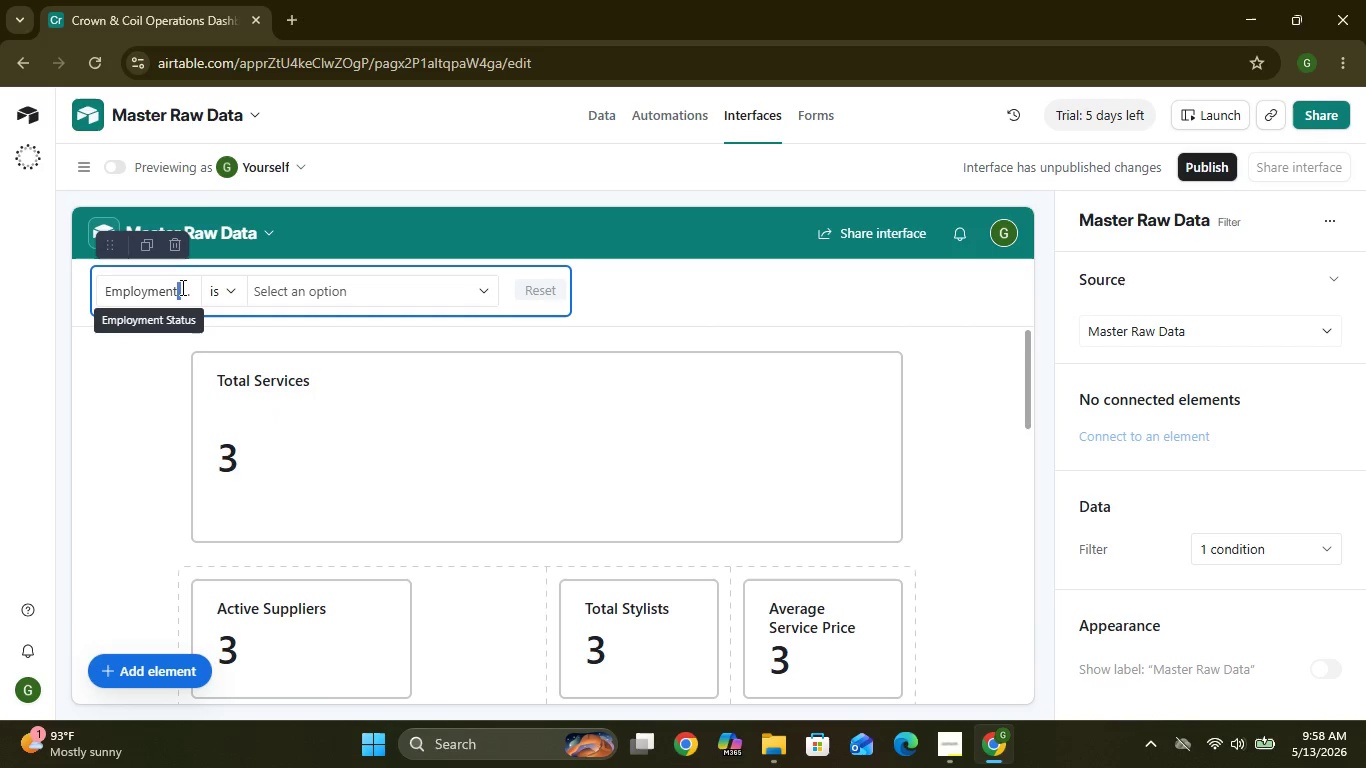 
left_click_drag(start_coordinate=[183, 287], to_coordinate=[127, 290])
 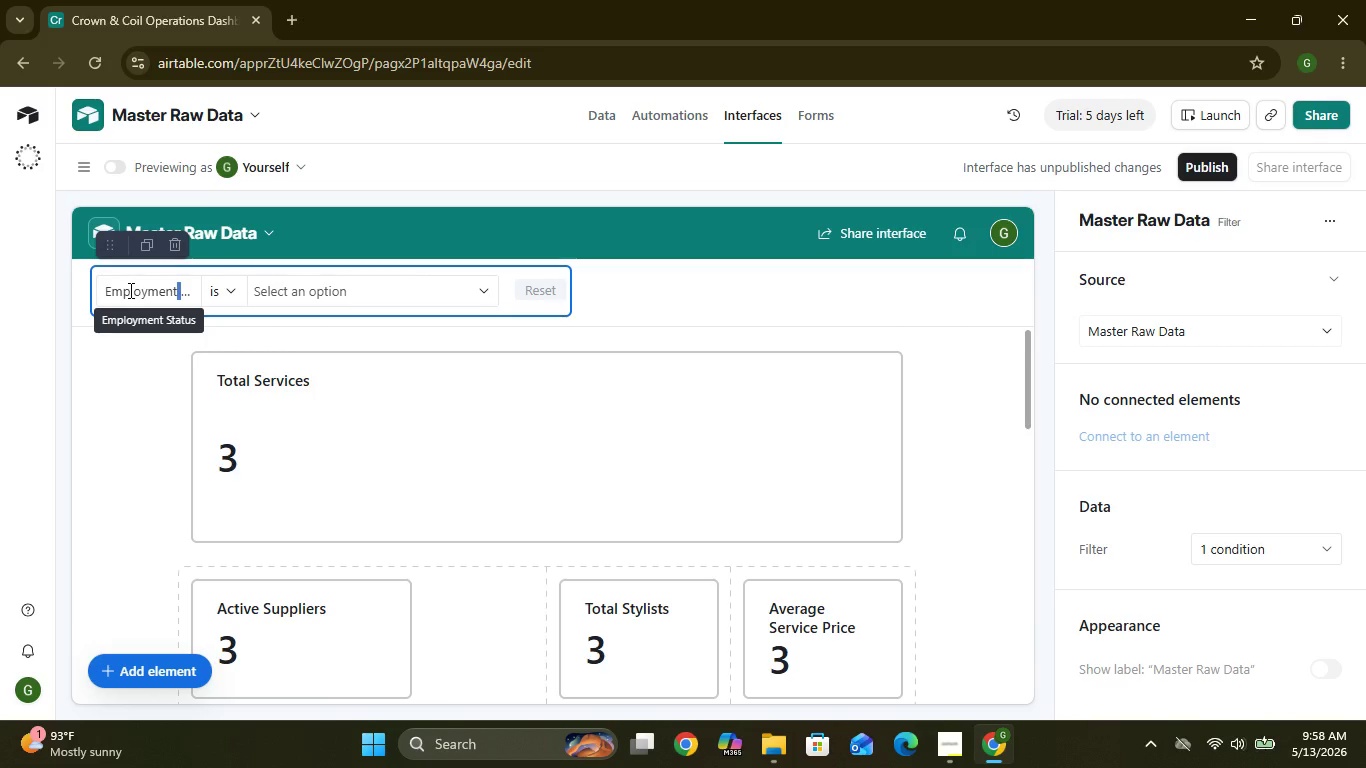 
left_click_drag(start_coordinate=[129, 290], to_coordinate=[102, 290])
 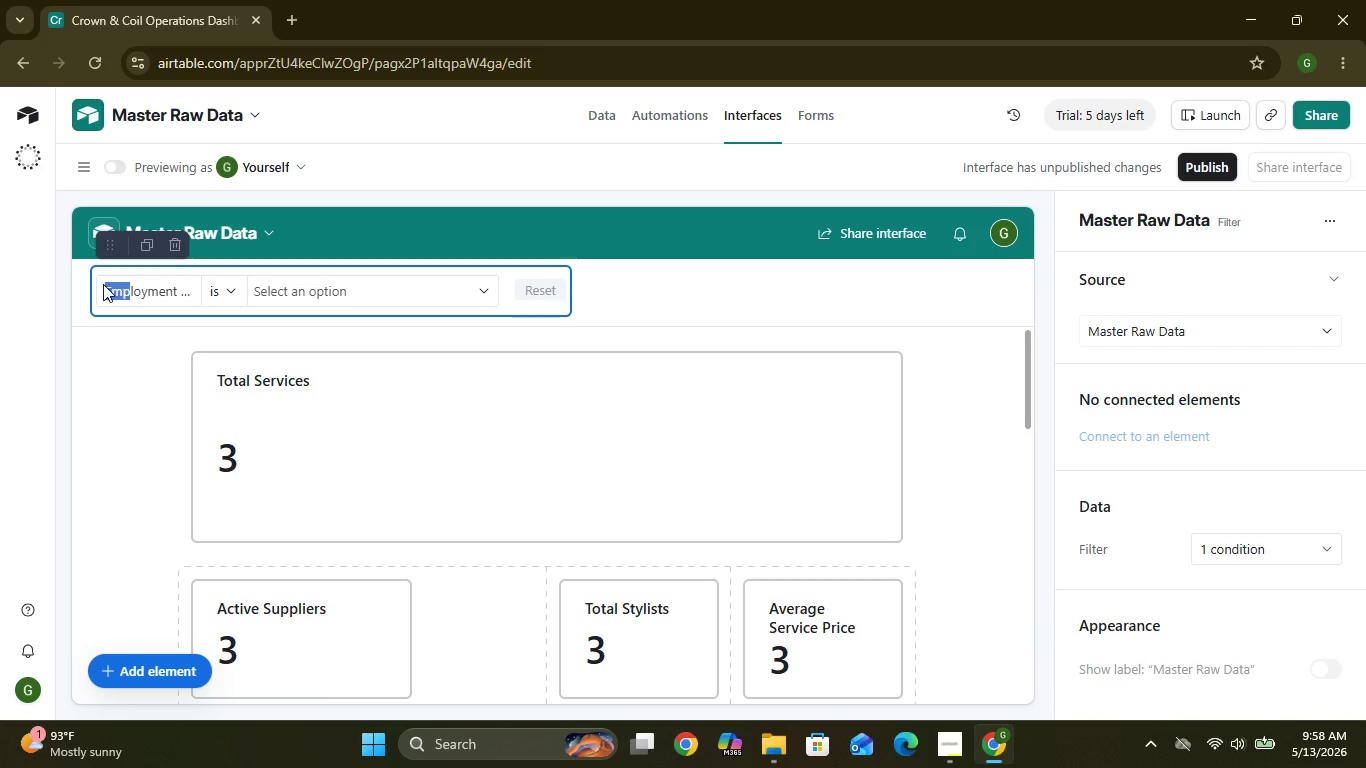 
left_click([101, 284])
 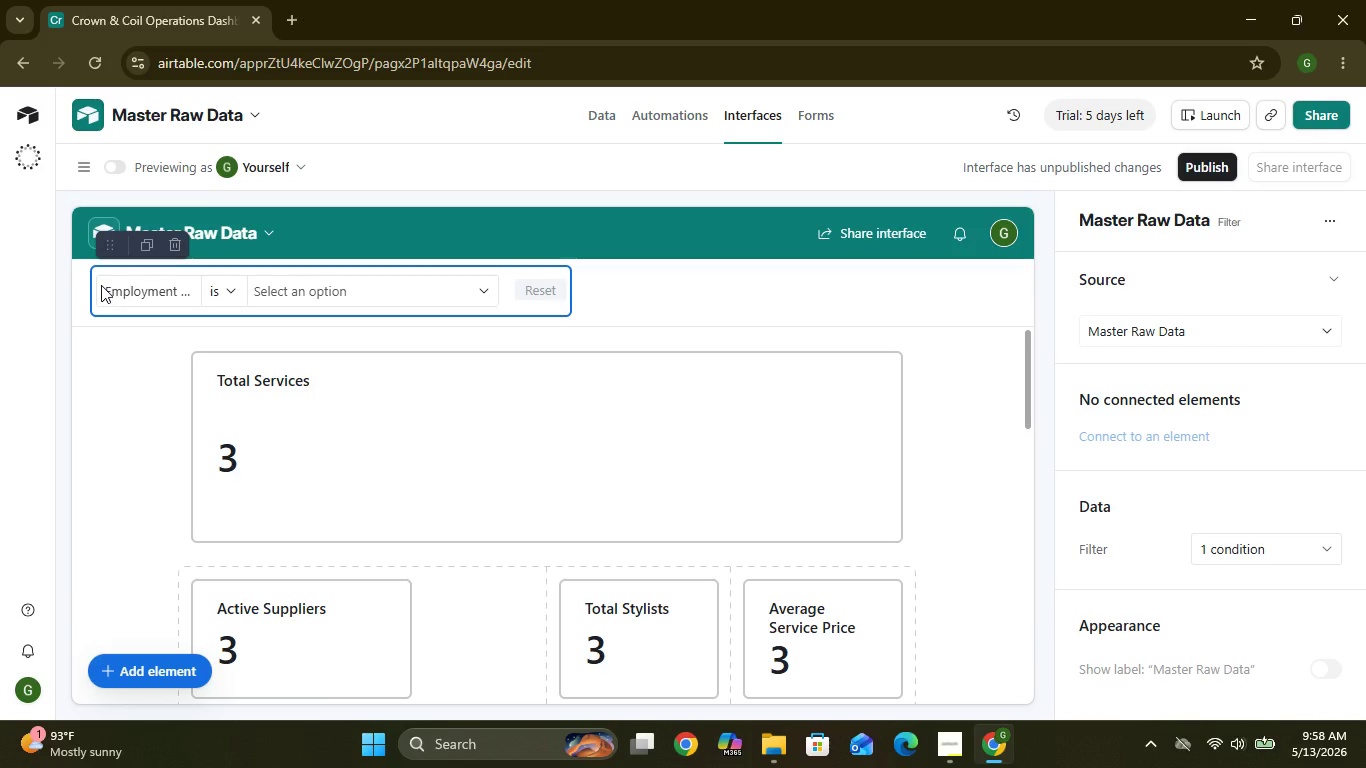 
left_click_drag(start_coordinate=[101, 285], to_coordinate=[191, 290])
 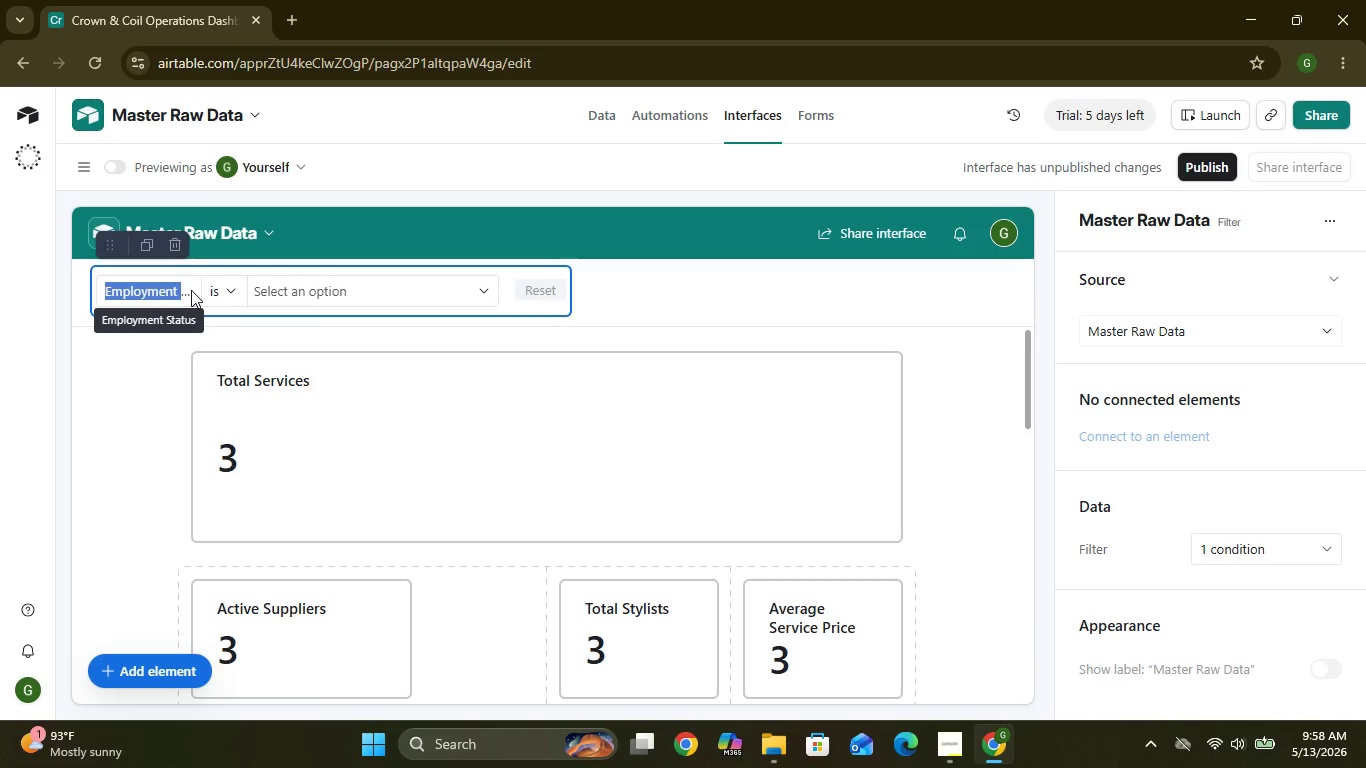 
type(SSSS)
 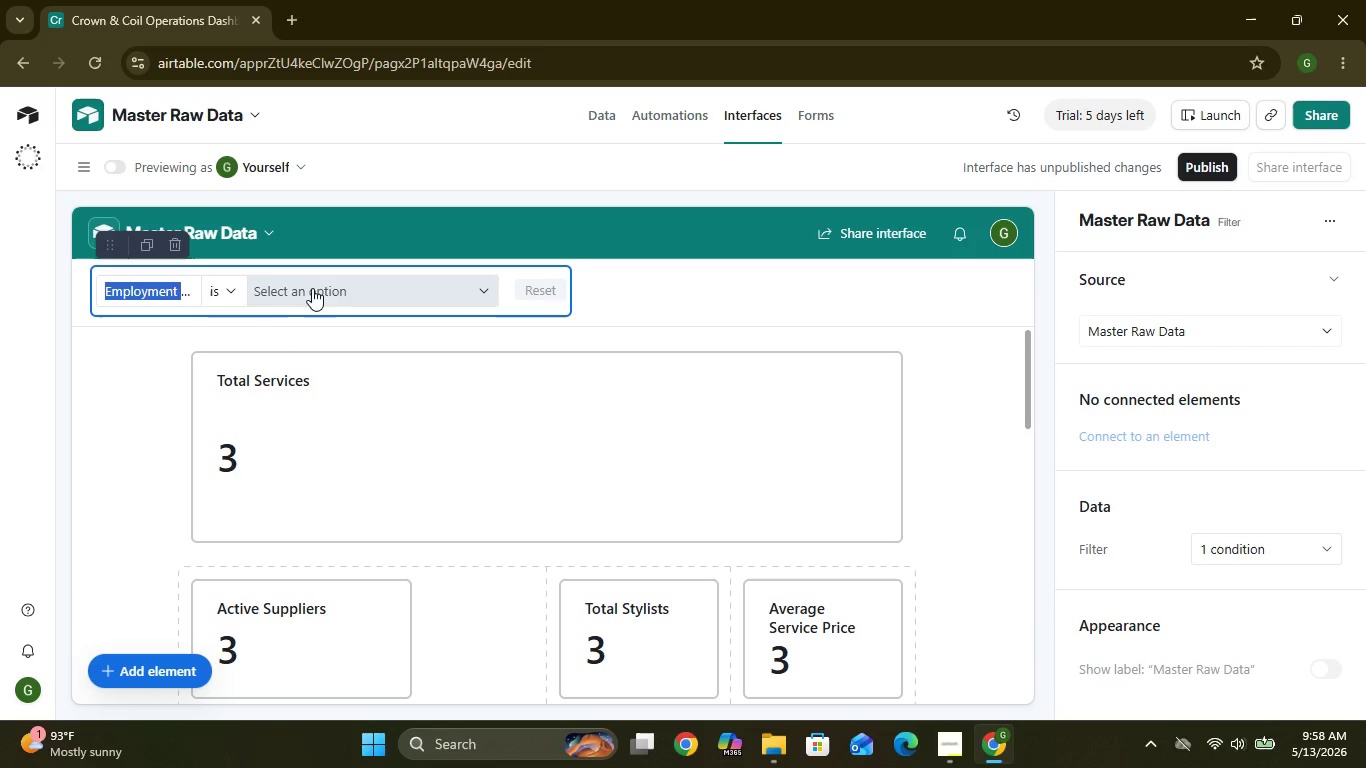 
left_click([334, 286])
 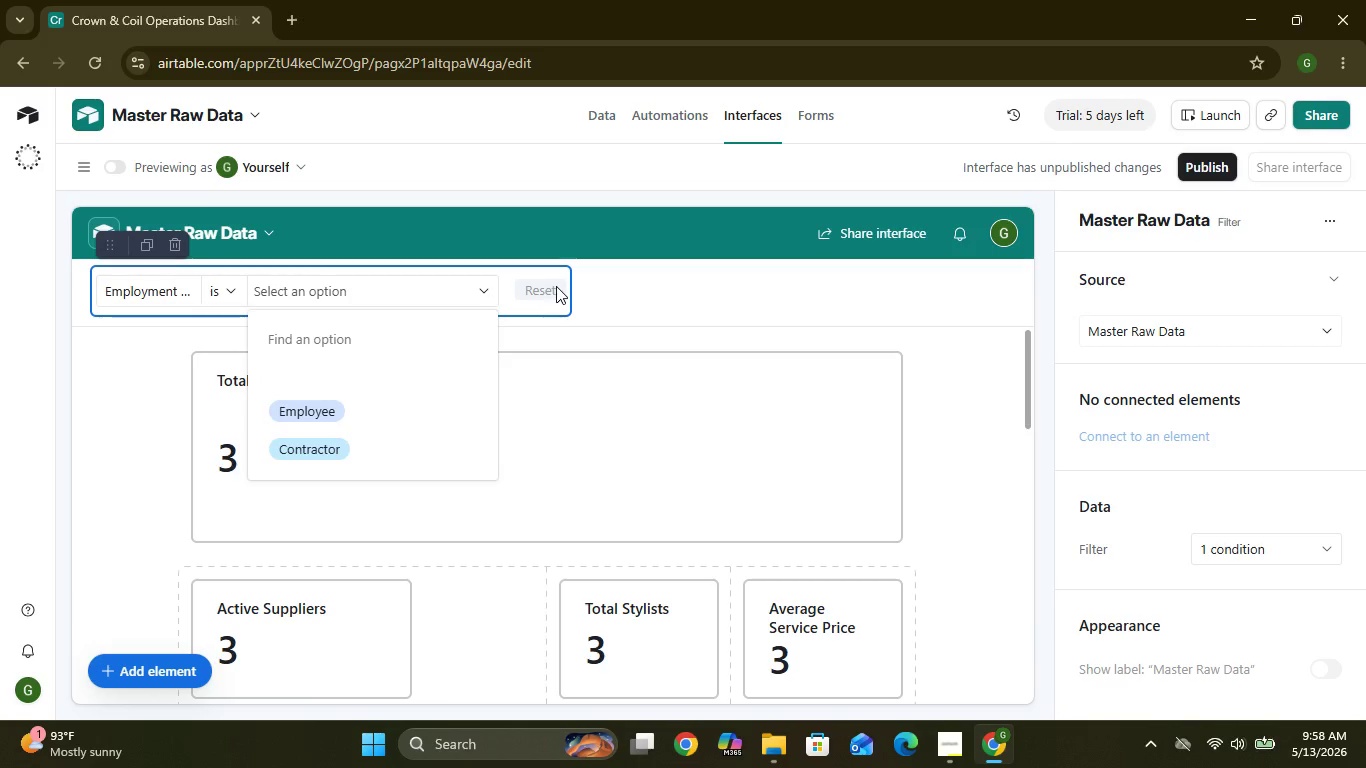 
left_click([556, 286])
 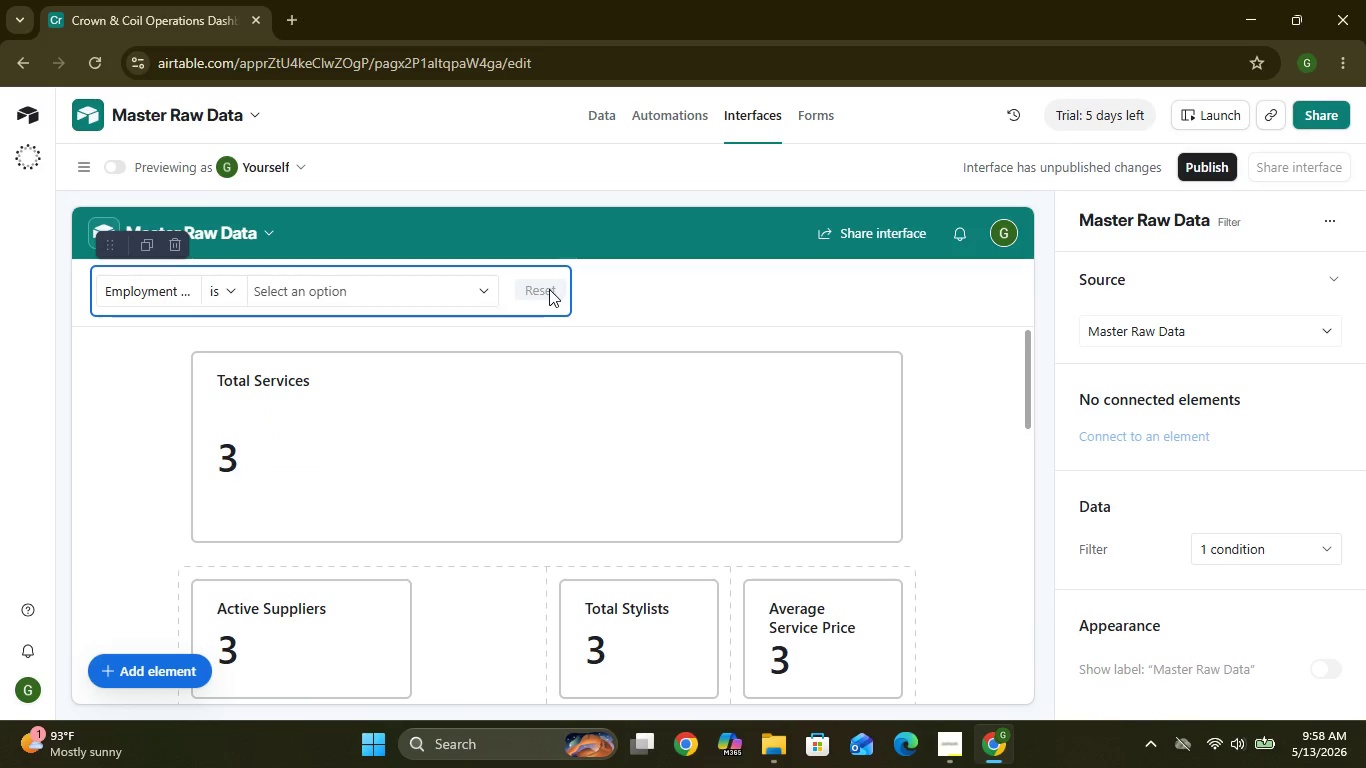 
left_click([549, 289])
 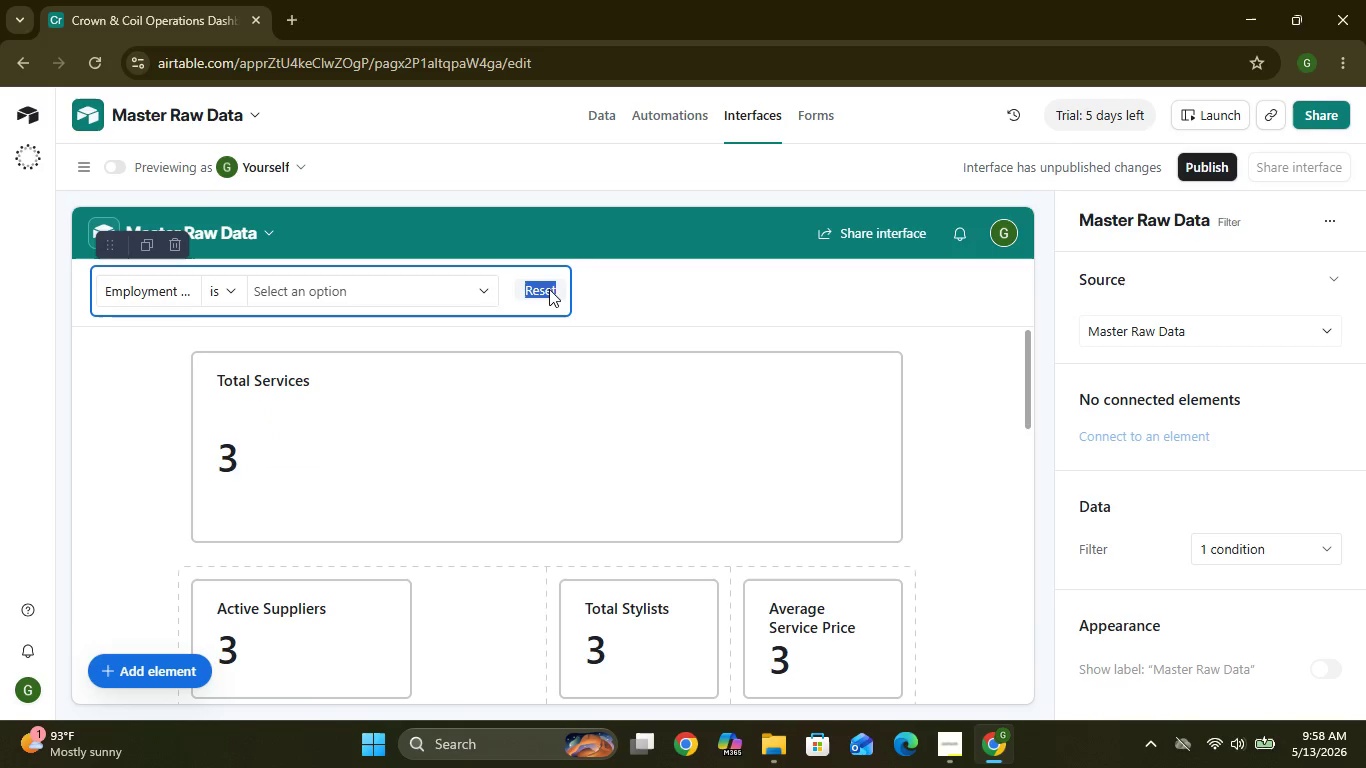 
left_click_drag(start_coordinate=[549, 289], to_coordinate=[482, 289])
 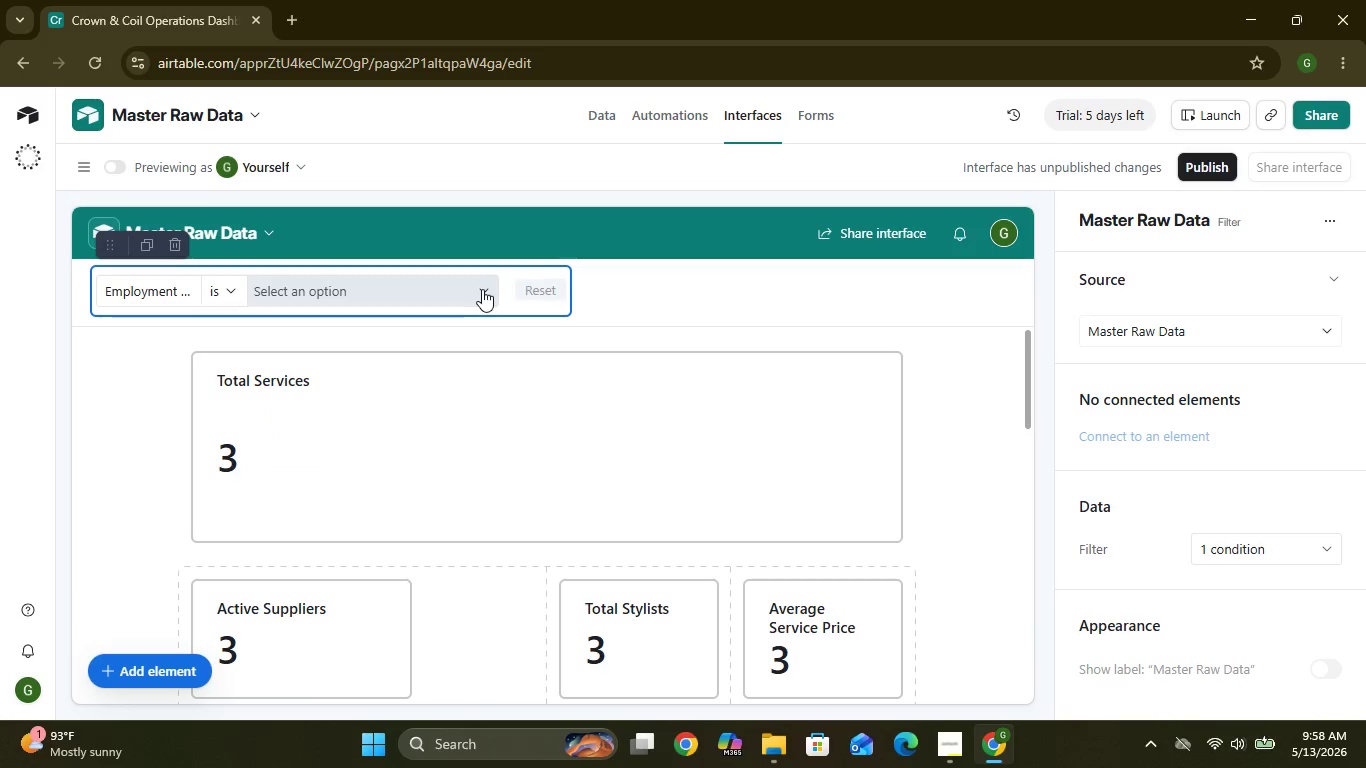 
left_click([482, 289])
 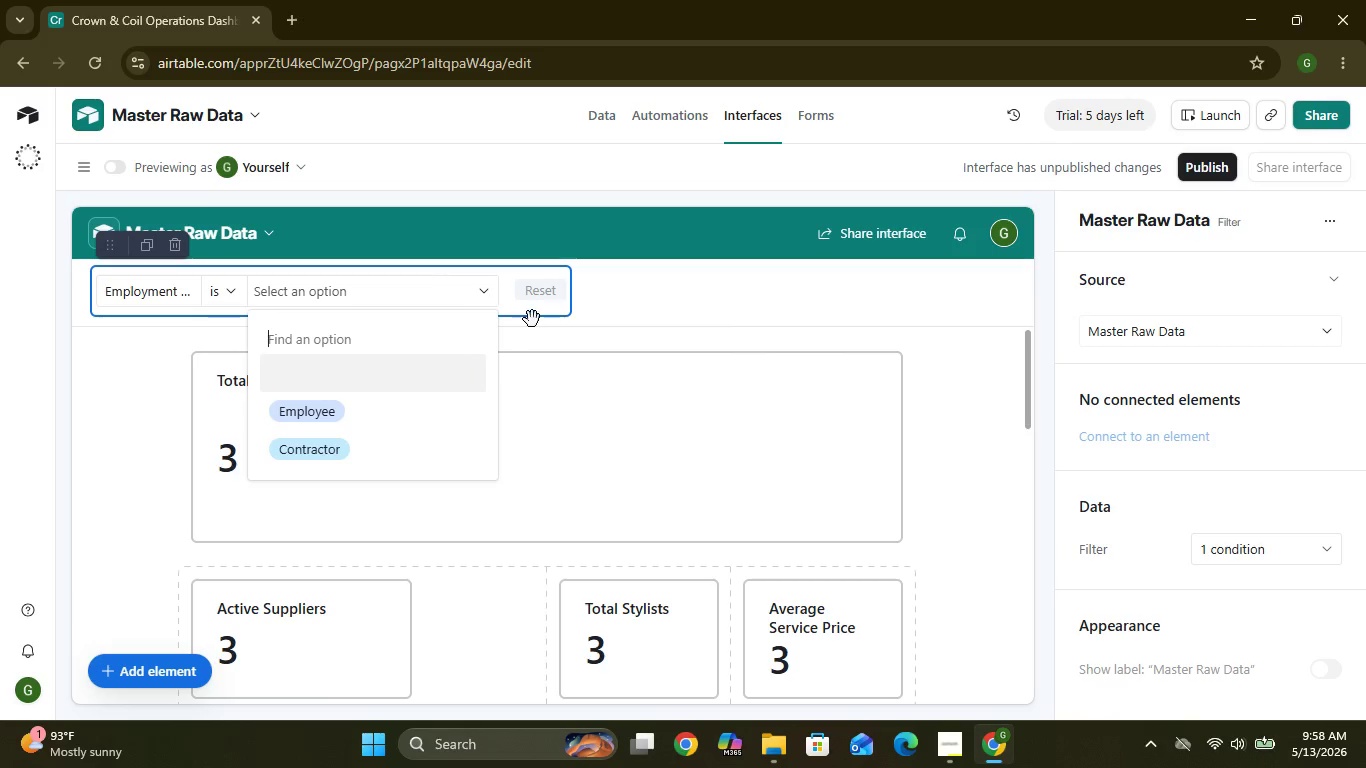 
left_click([637, 296])
 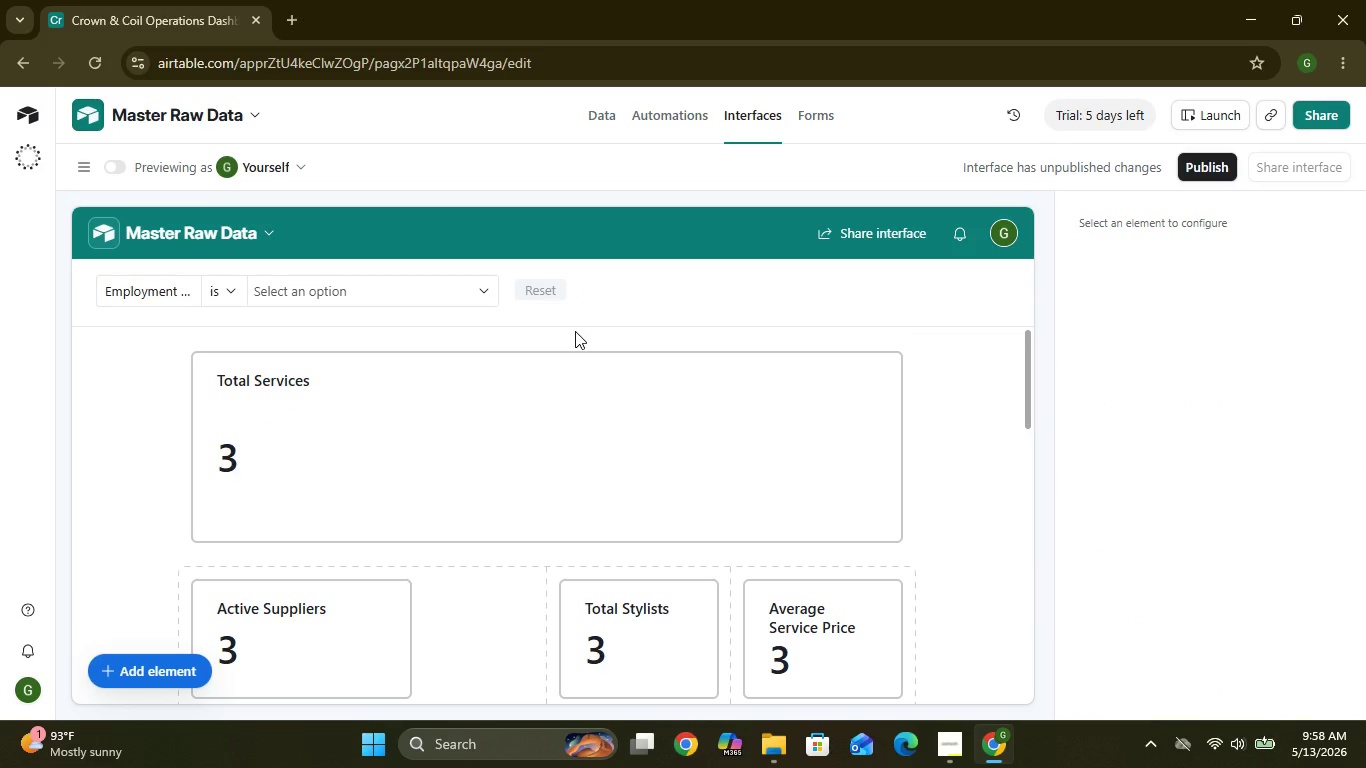 
hold_key(key=ControlLeft, duration=0.64)
 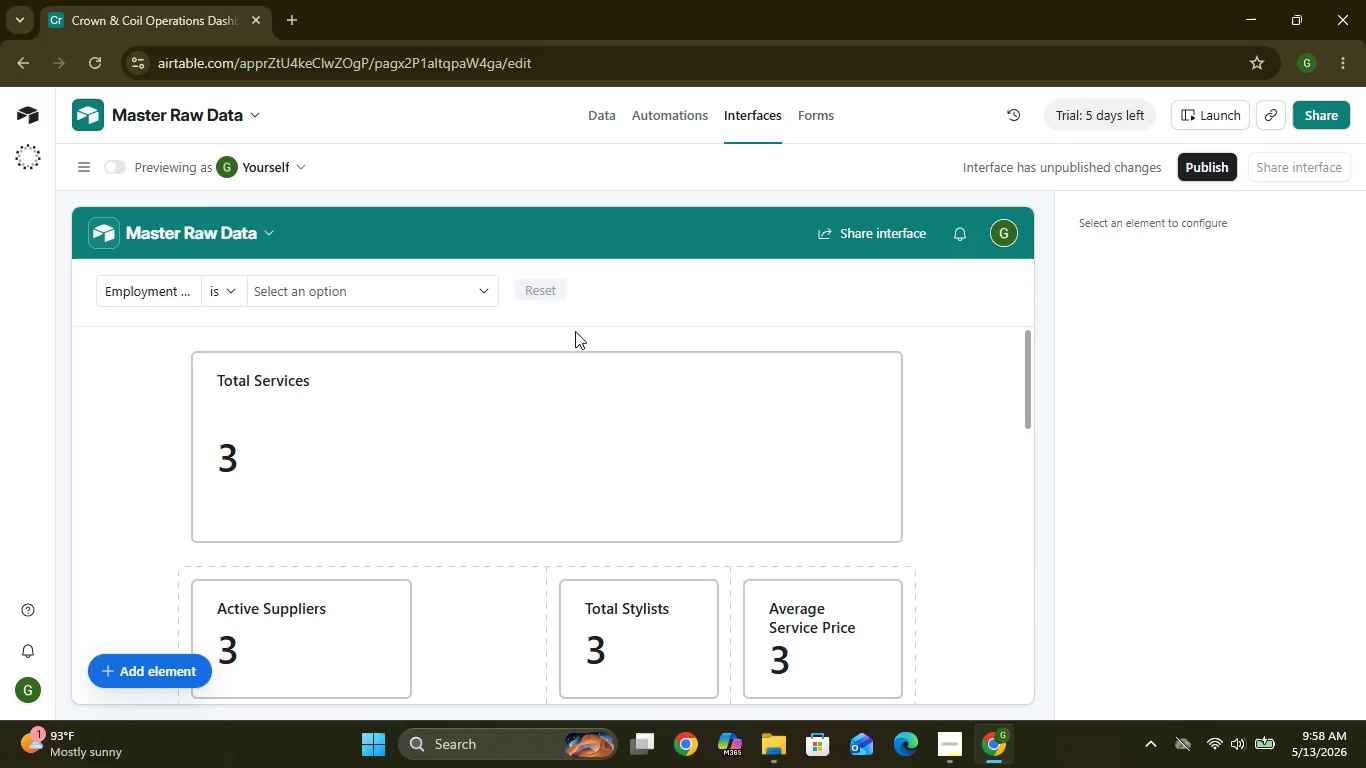 
key(Control+Z)
 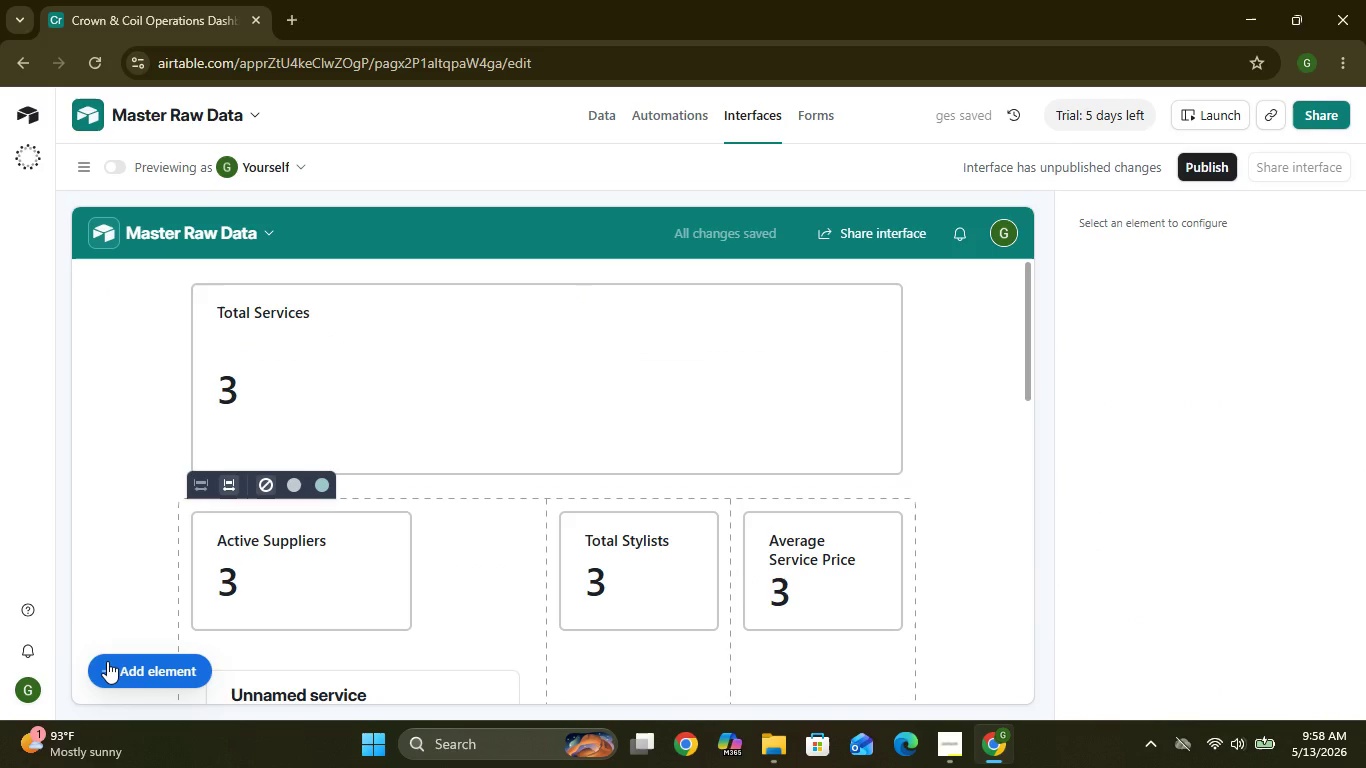 
wait(6.3)
 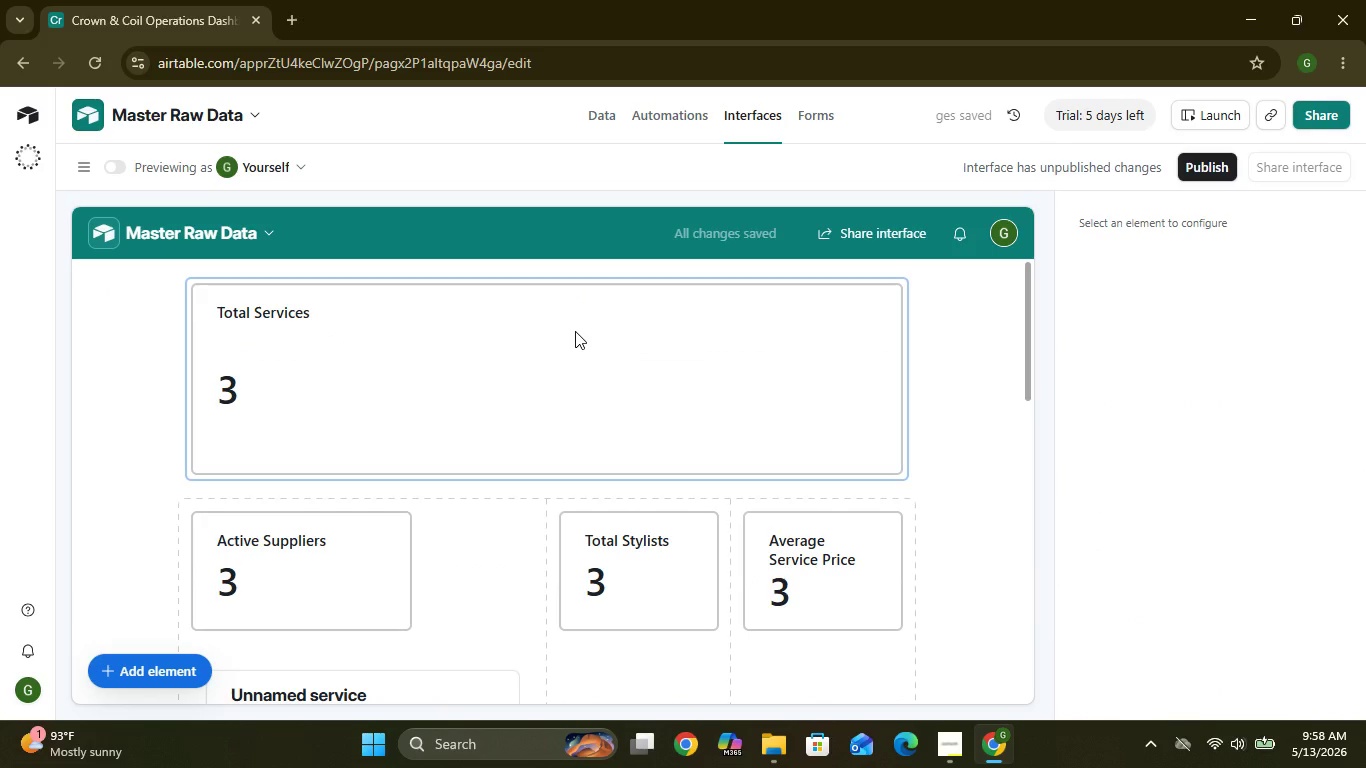 
left_click([107, 661])
 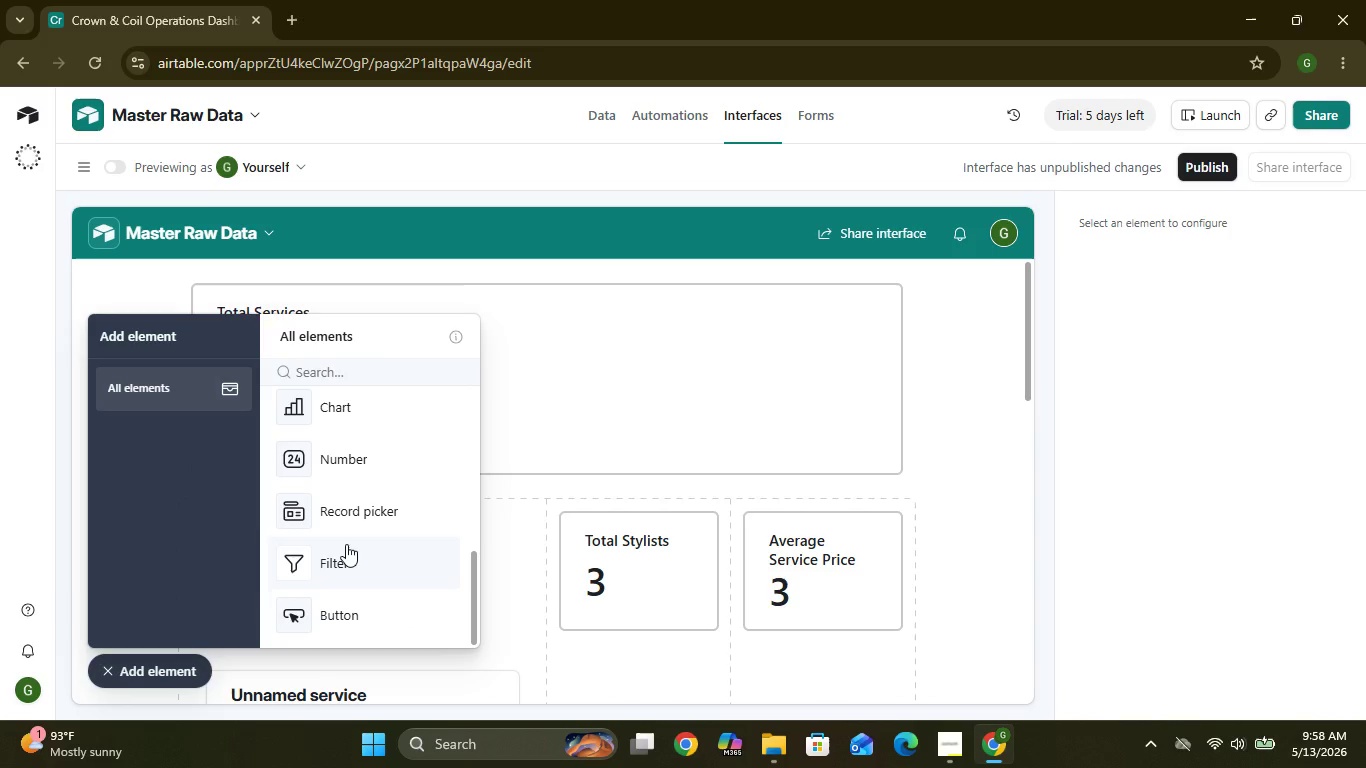 
wait(8.86)
 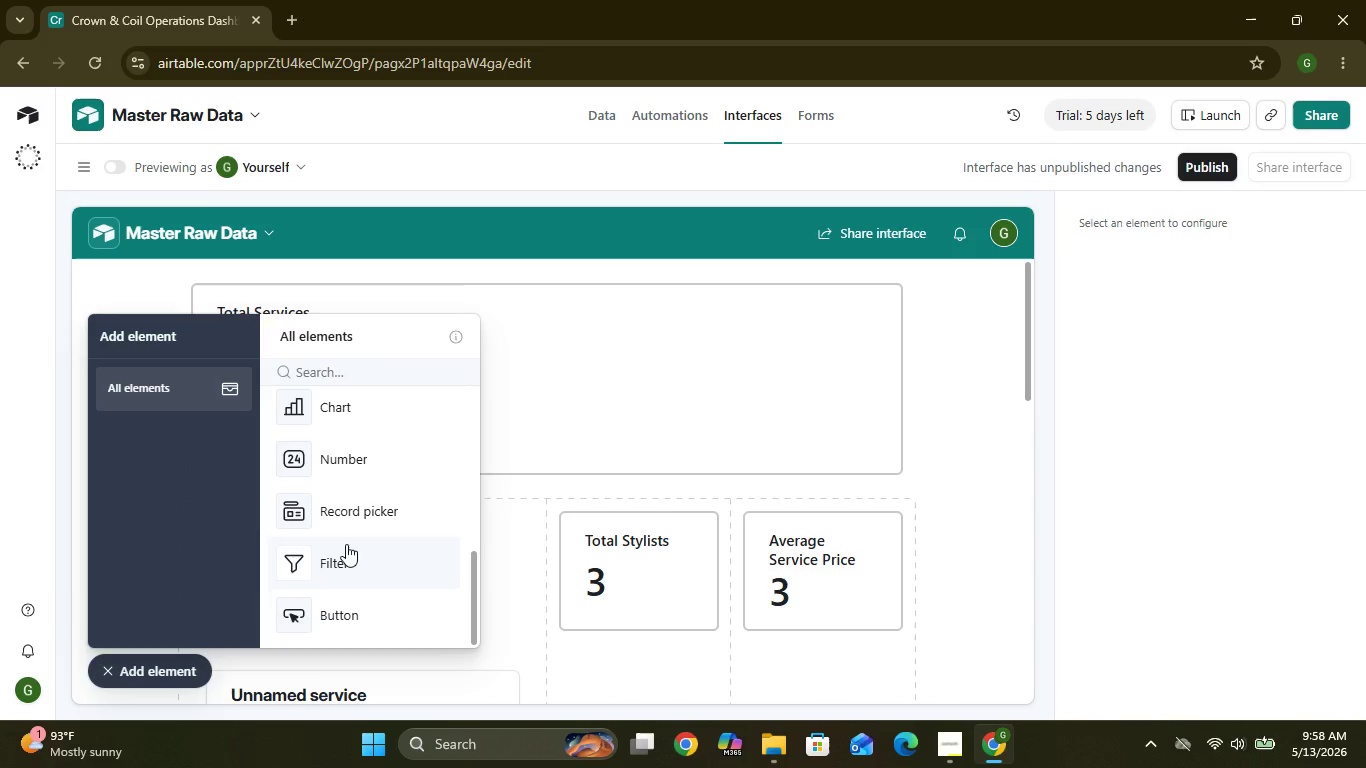 
left_click([349, 554])
 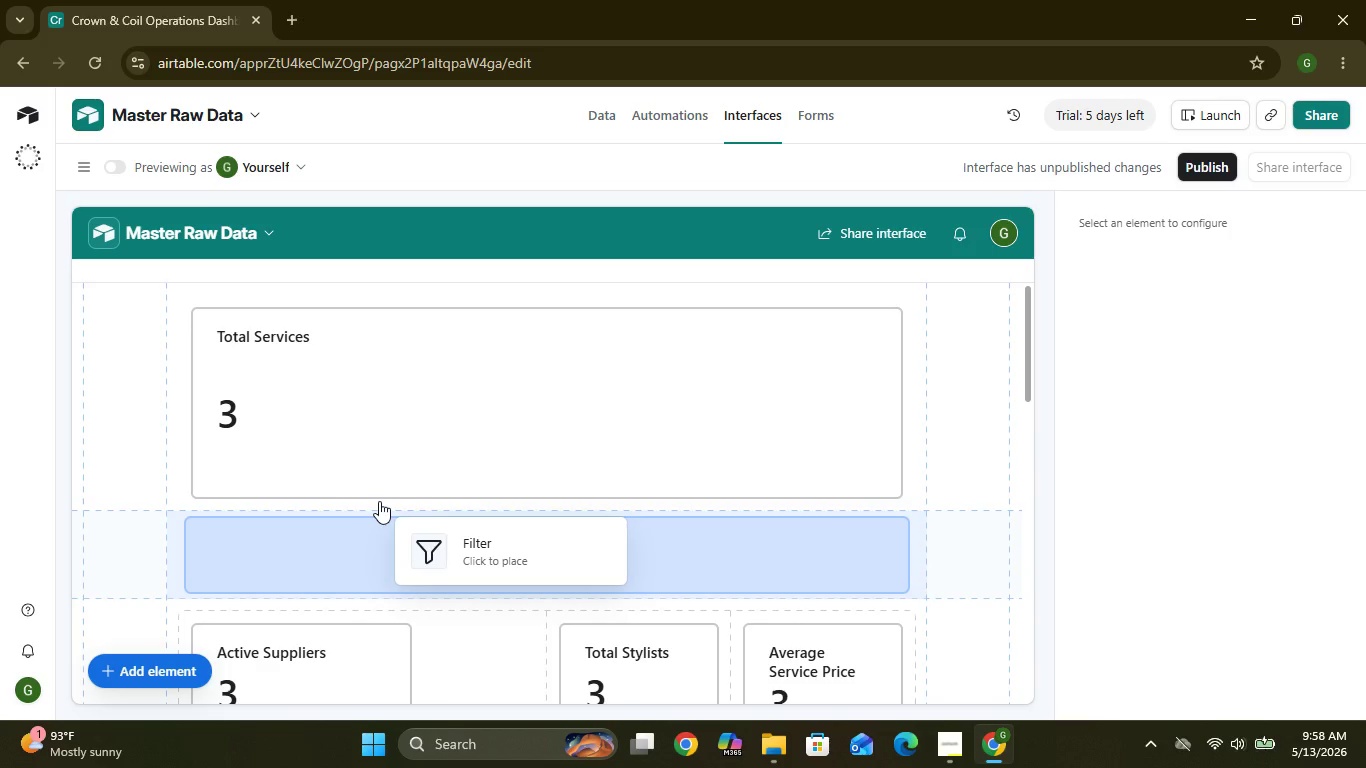 
left_click([380, 530])
 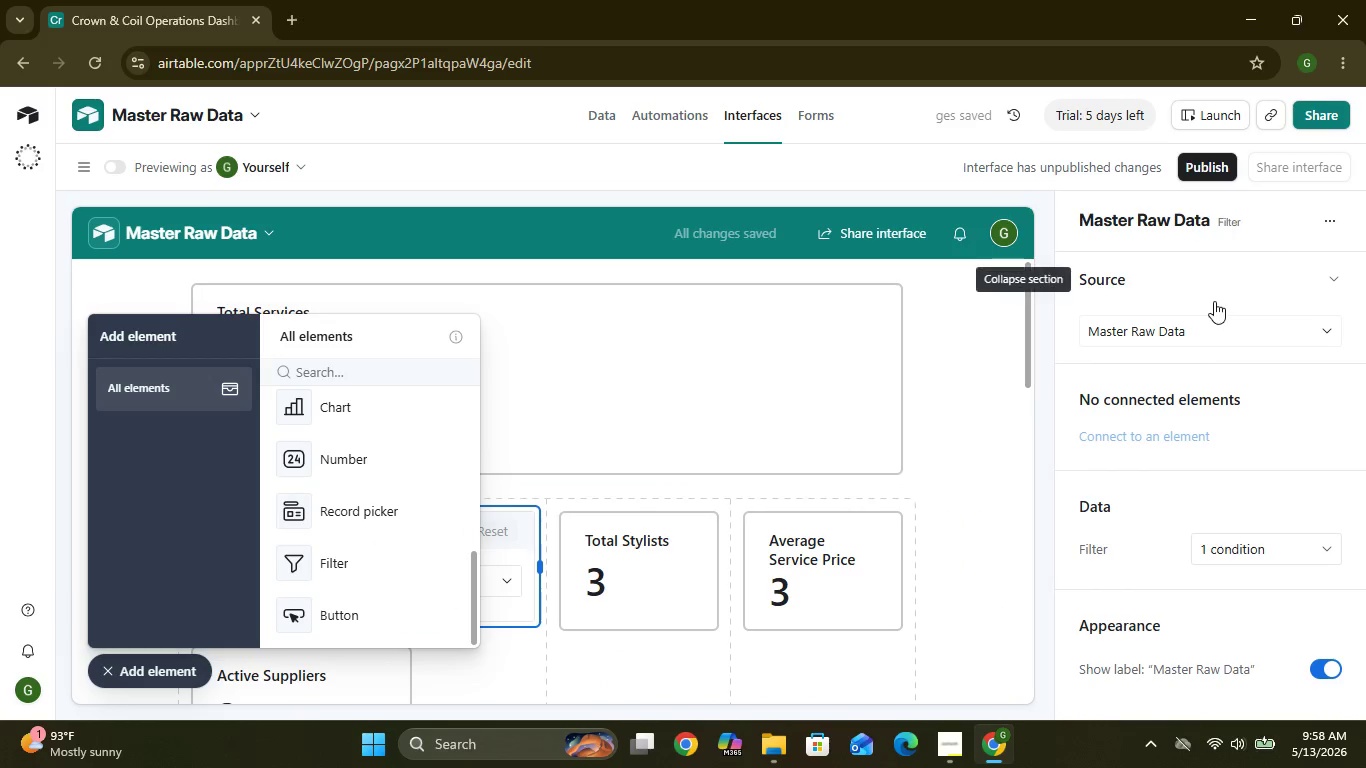 
wait(5.91)
 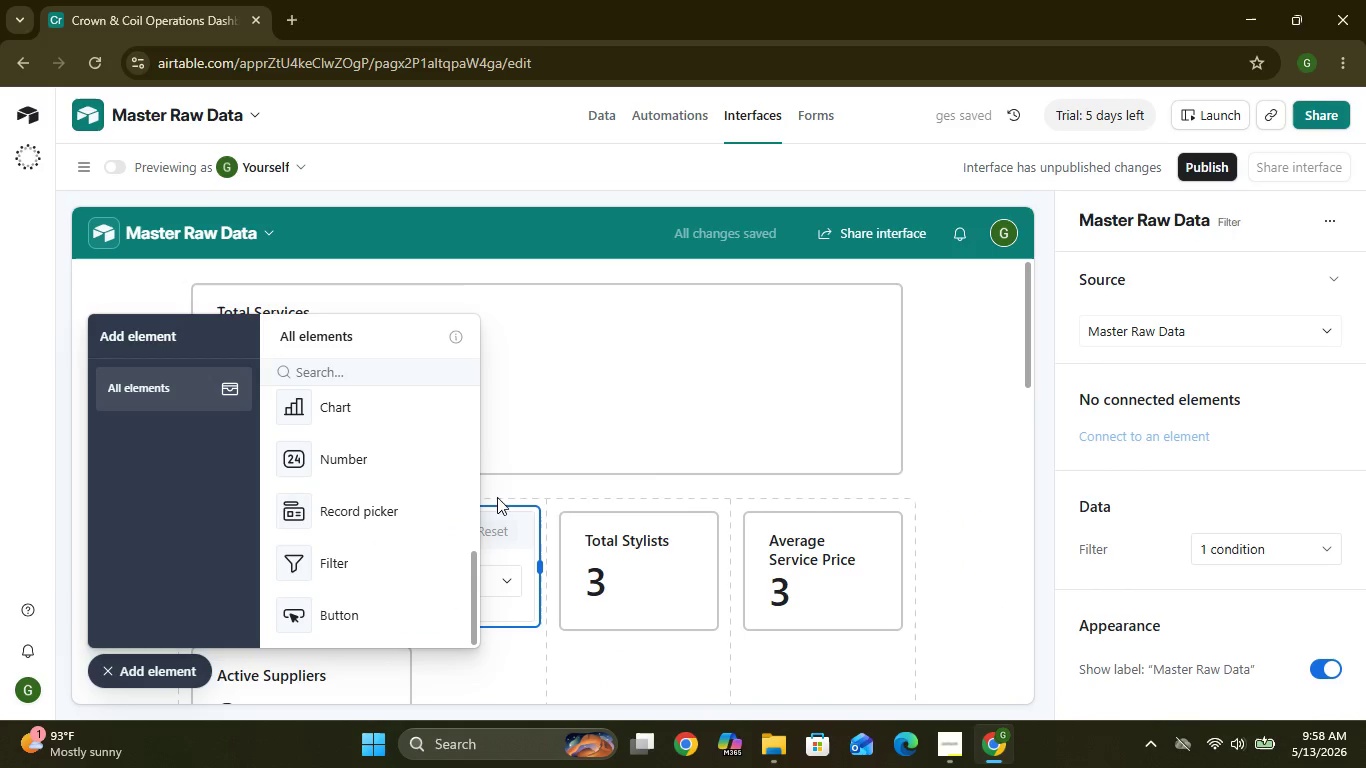 
left_click([1330, 326])
 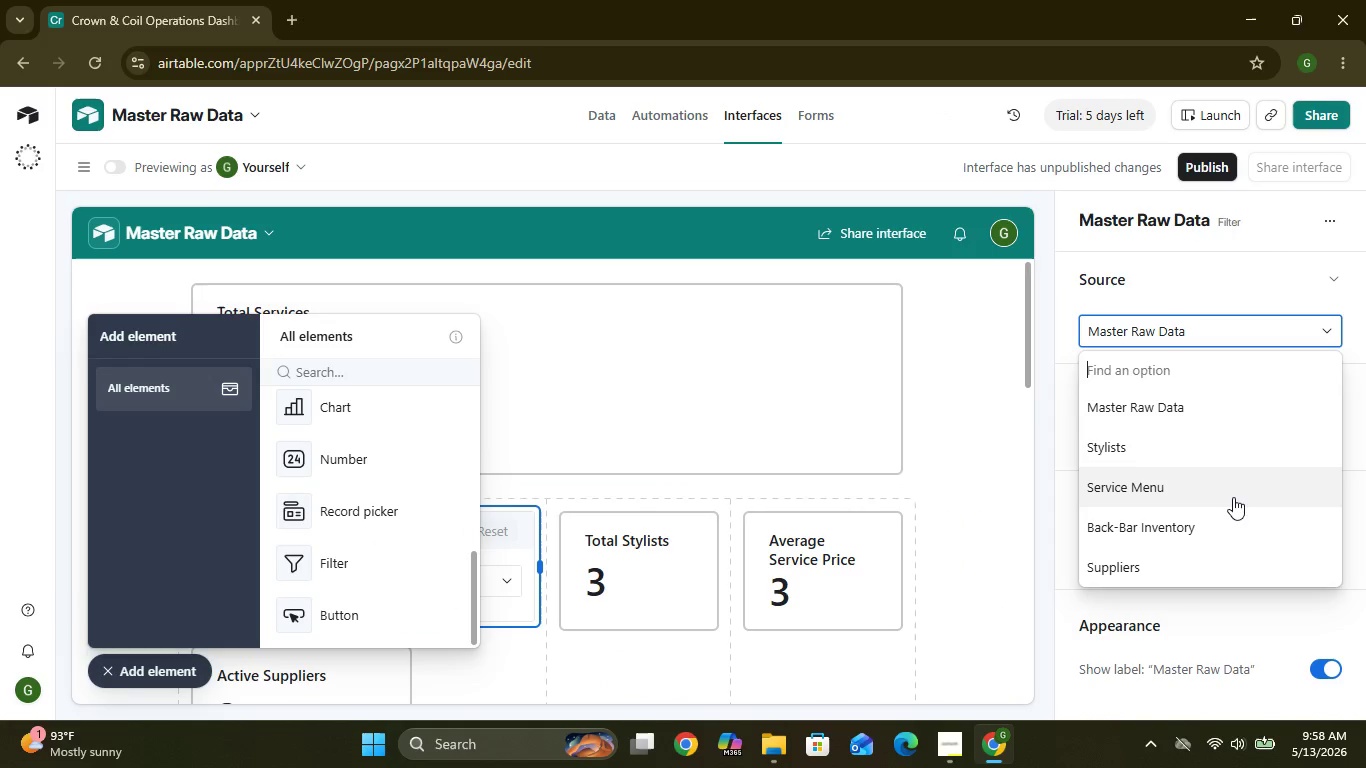 
left_click([1232, 503])
 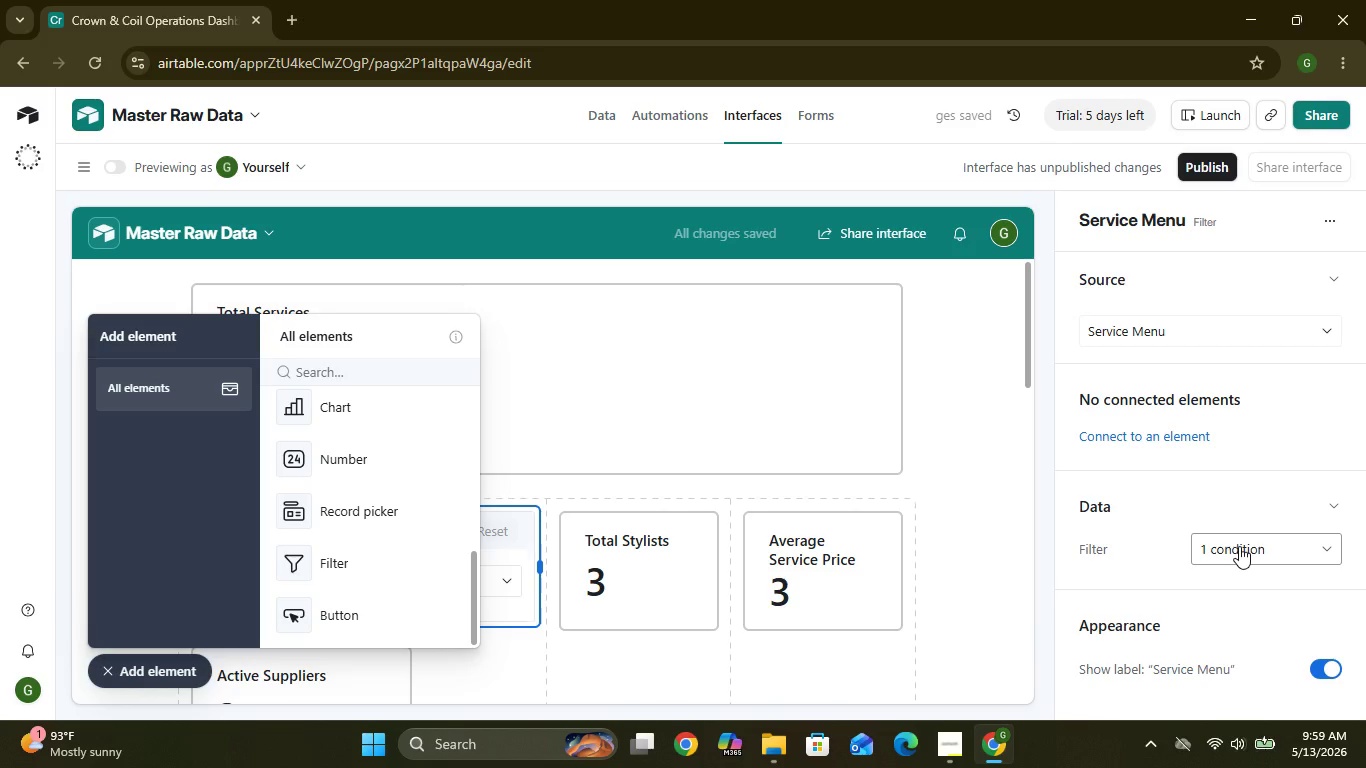 
wait(10.44)
 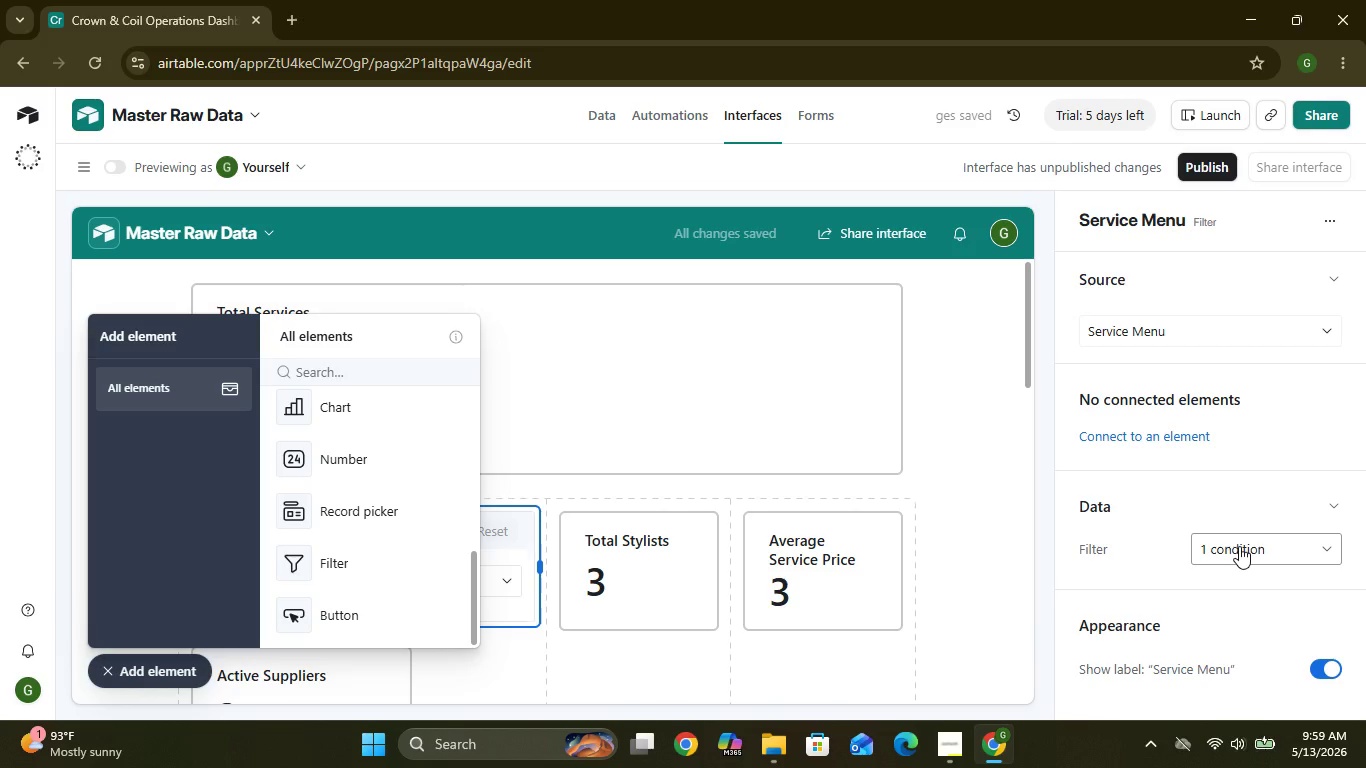 
left_click([1330, 545])
 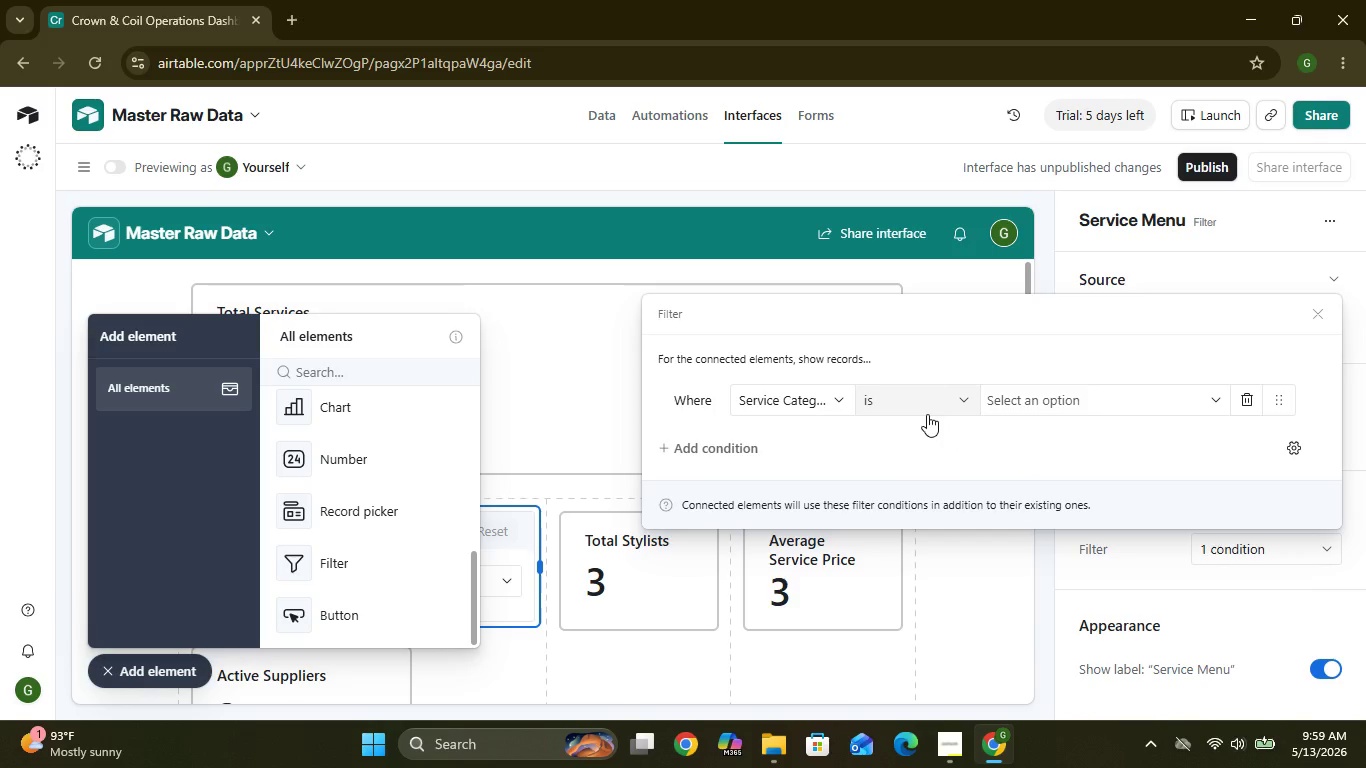 
wait(5.73)
 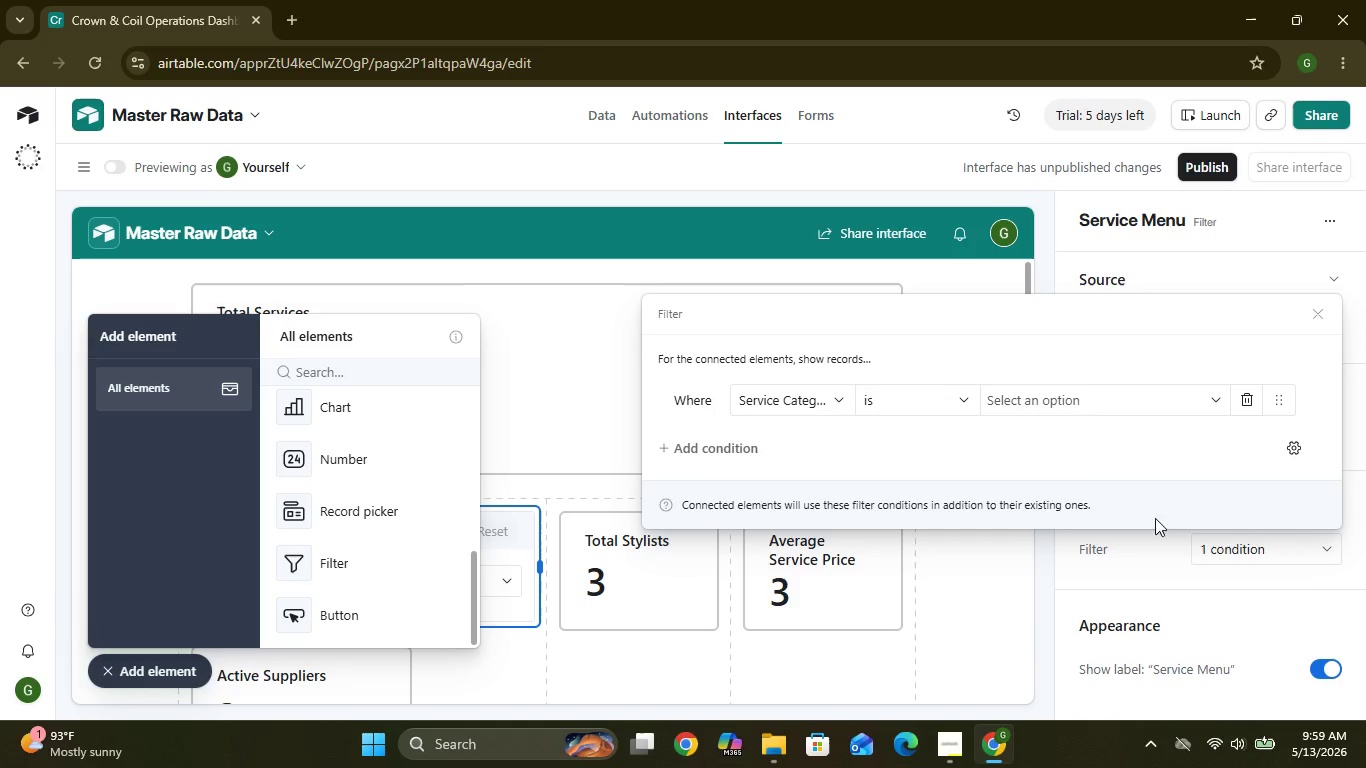 
left_click([831, 395])
 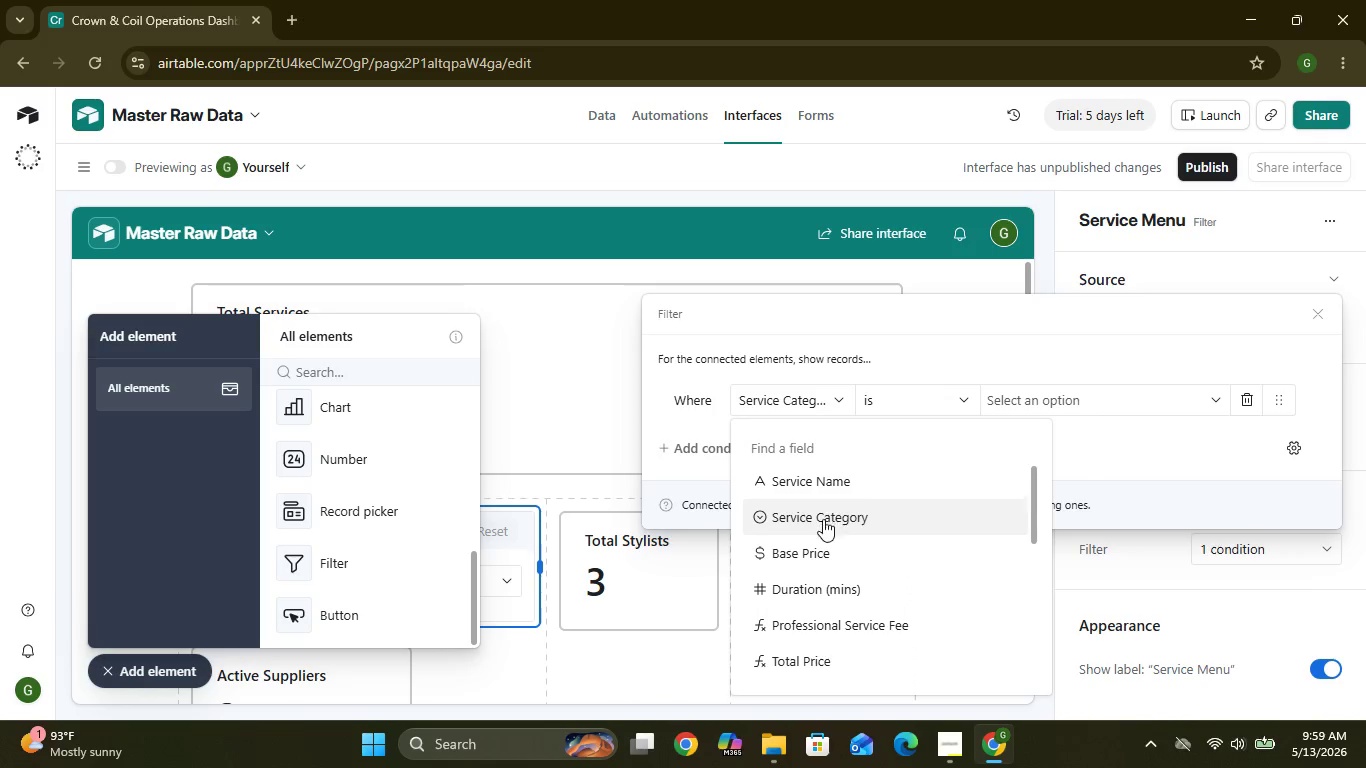 
left_click([822, 526])
 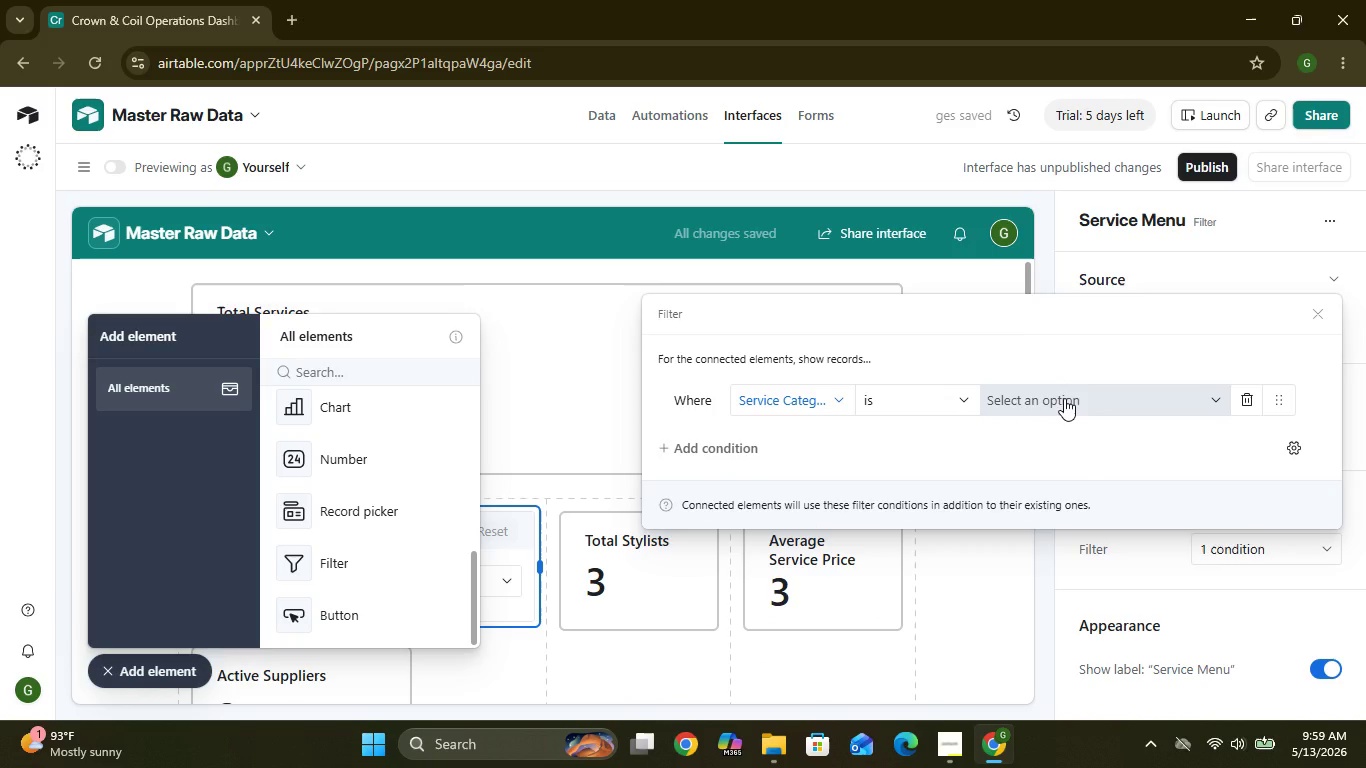 
left_click([1064, 398])
 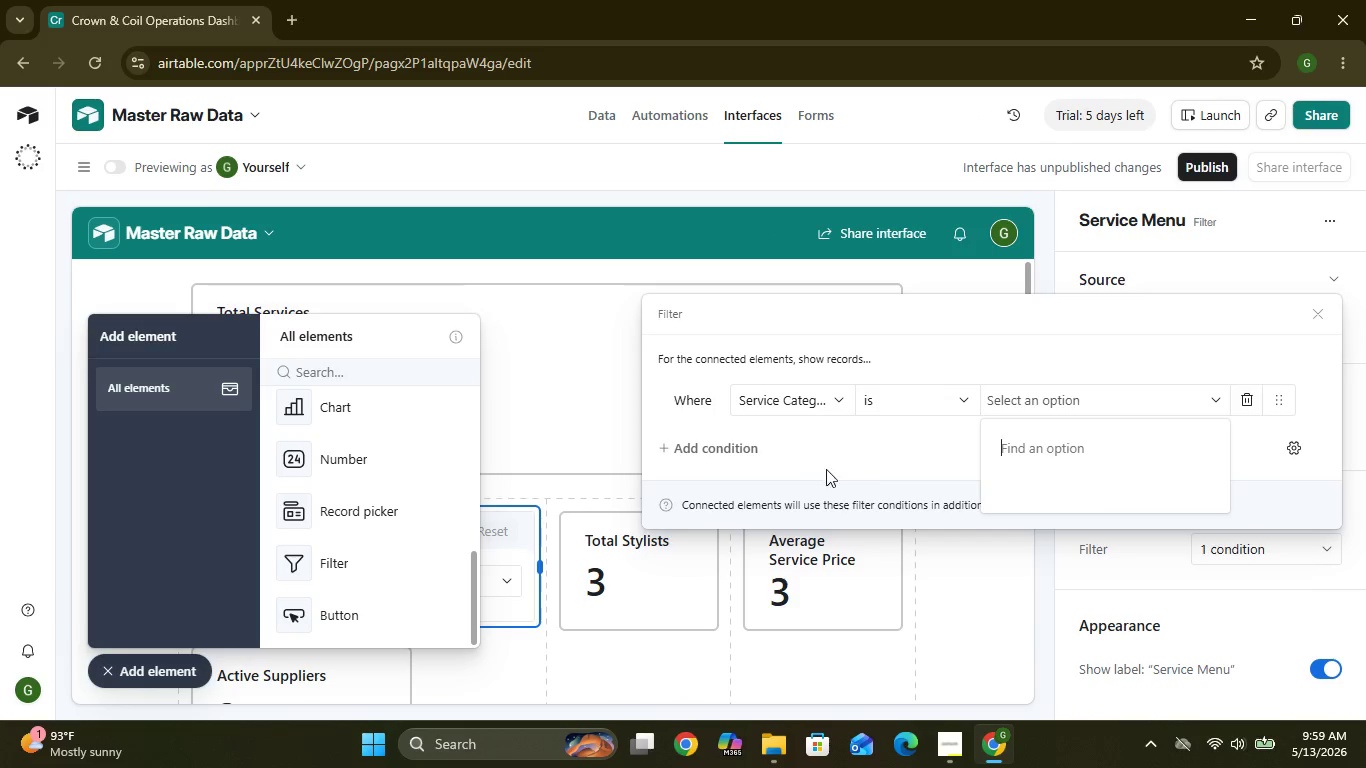 
left_click([567, 445])
 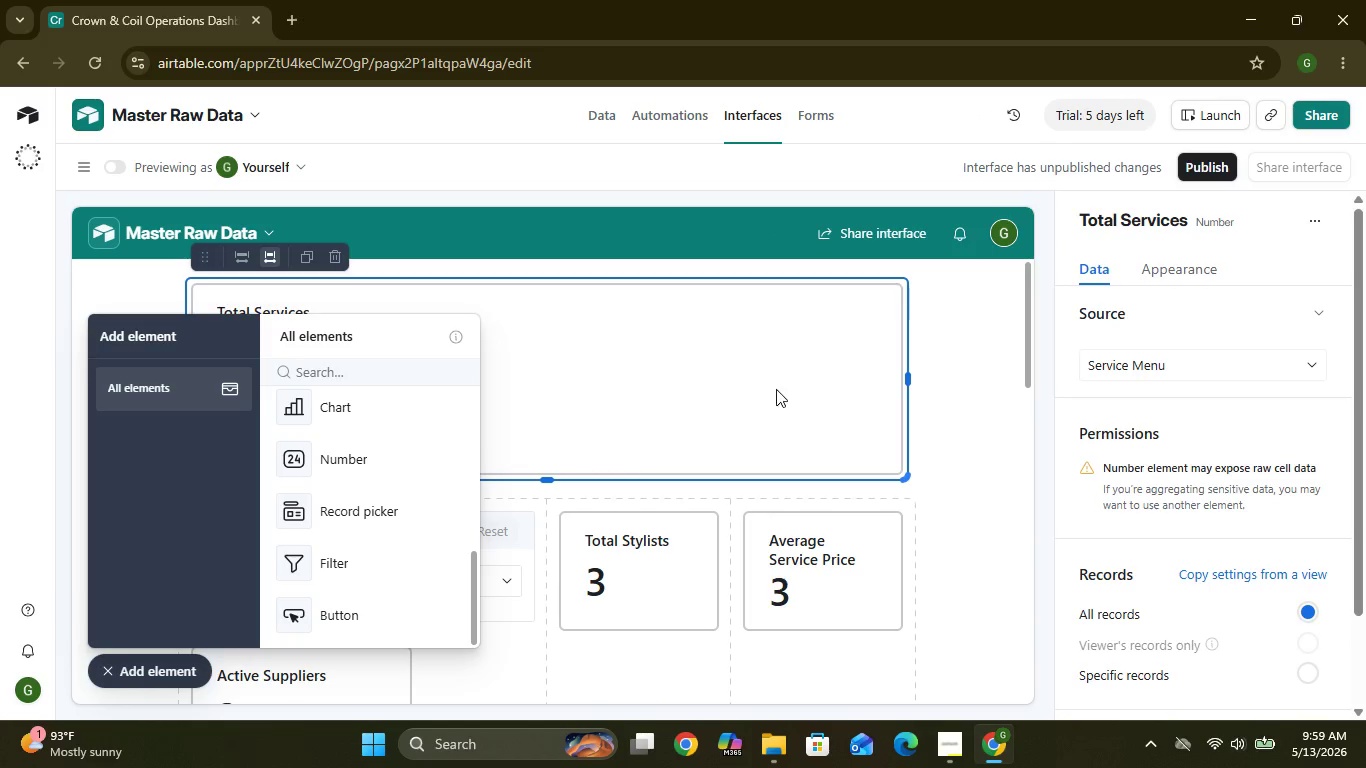 
left_click([766, 392])
 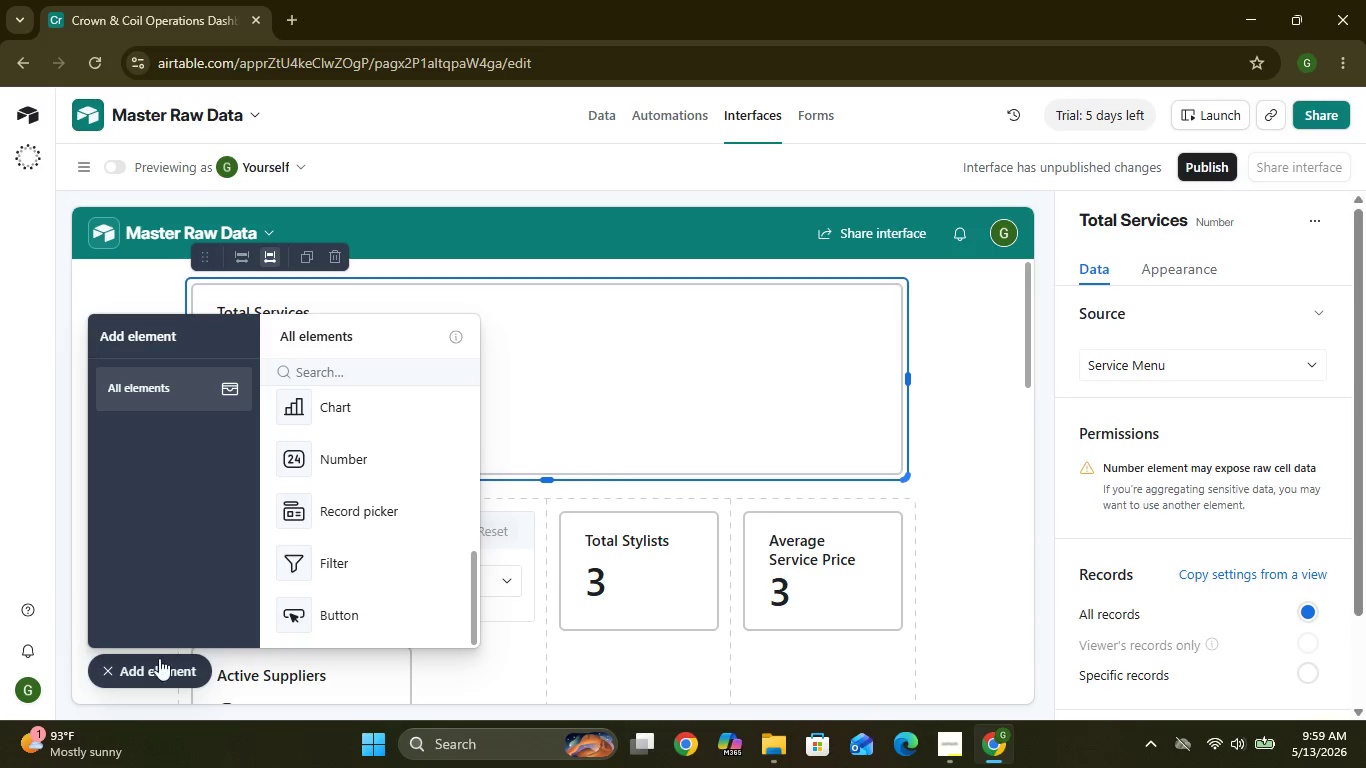 
left_click([155, 668])
 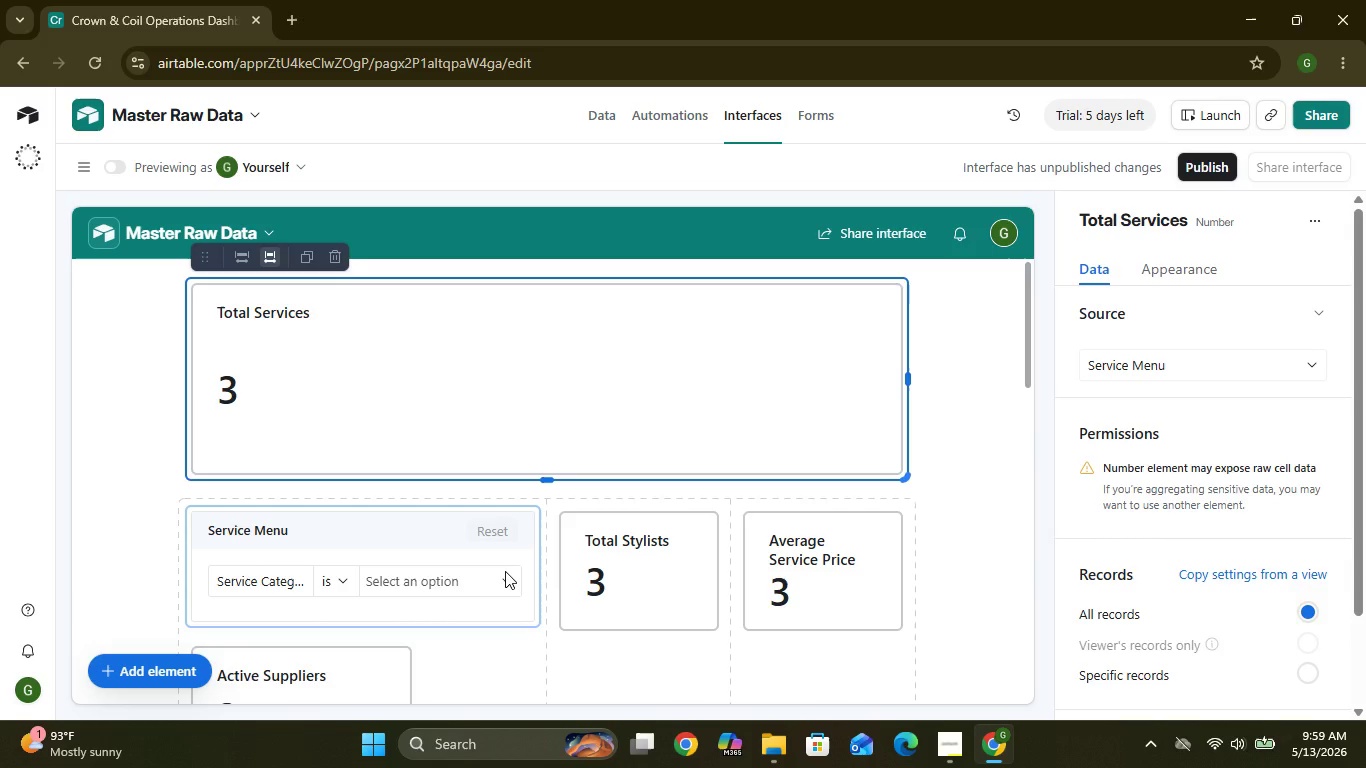 
wait(23.0)
 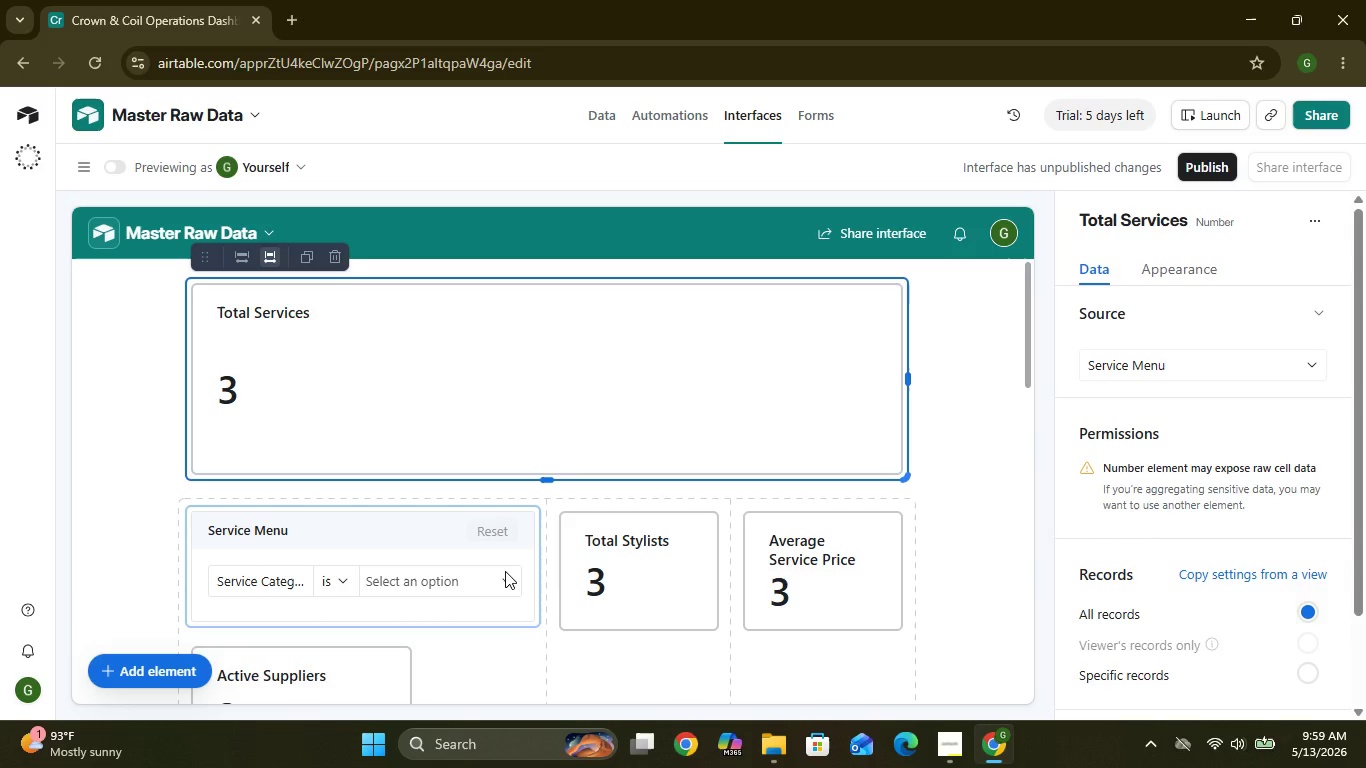 
left_click([90, 171])
 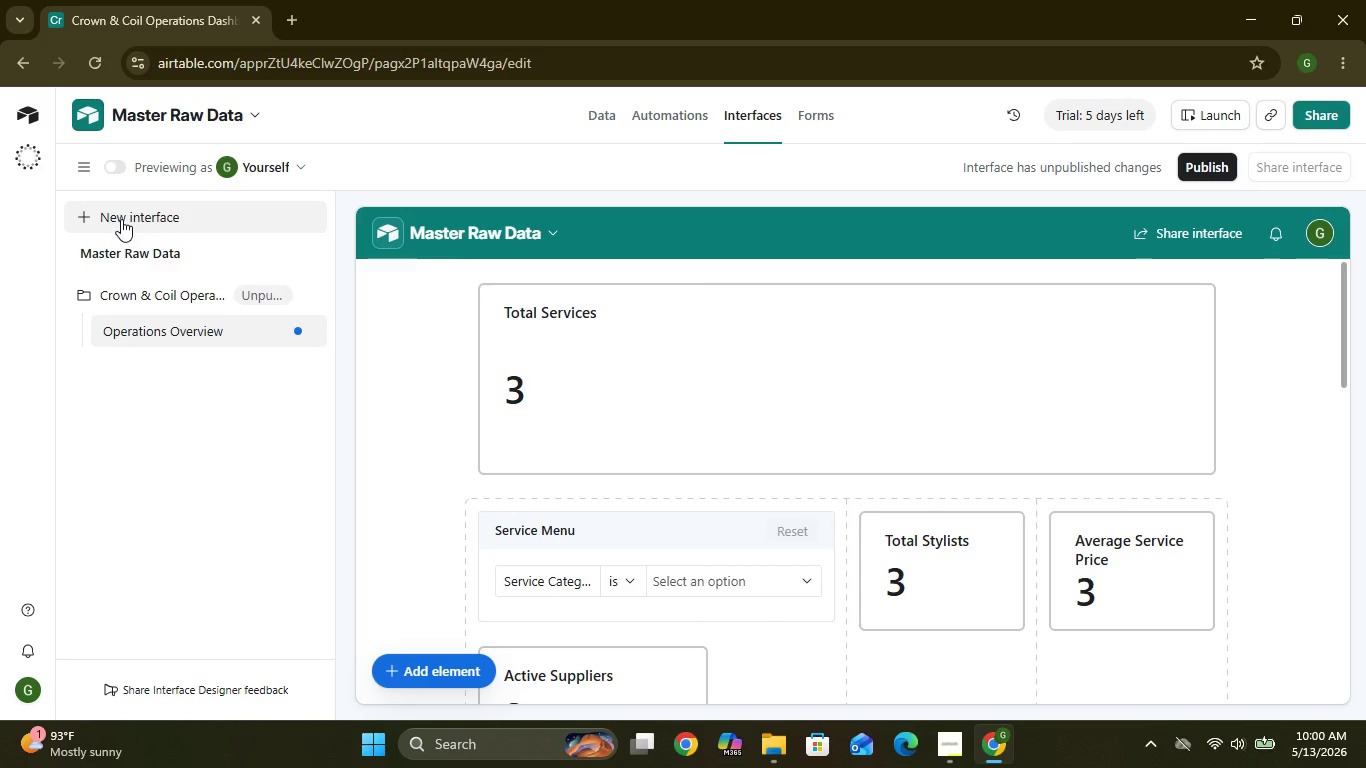 
wait(26.09)
 